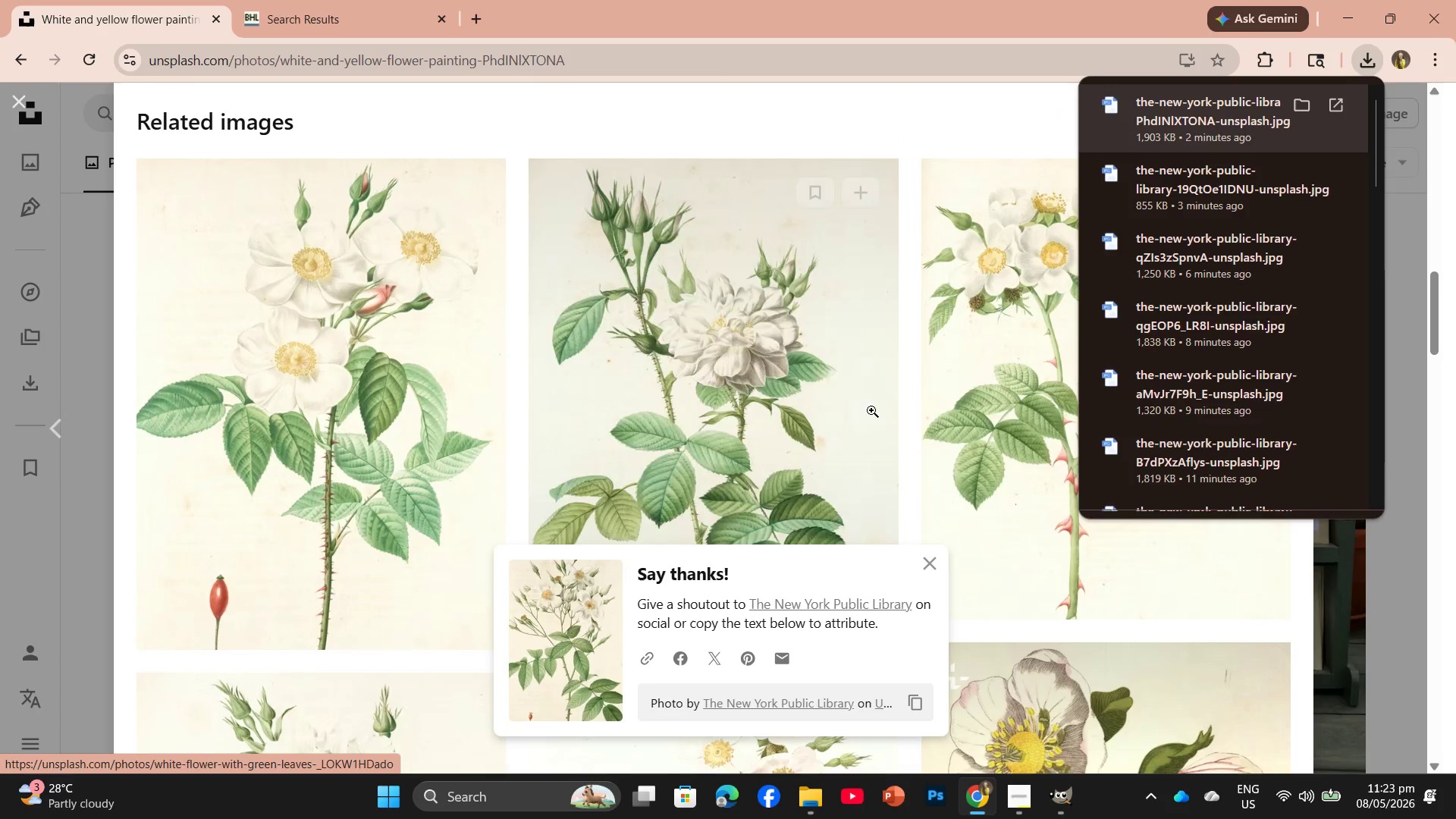 
left_click([807, 416])
 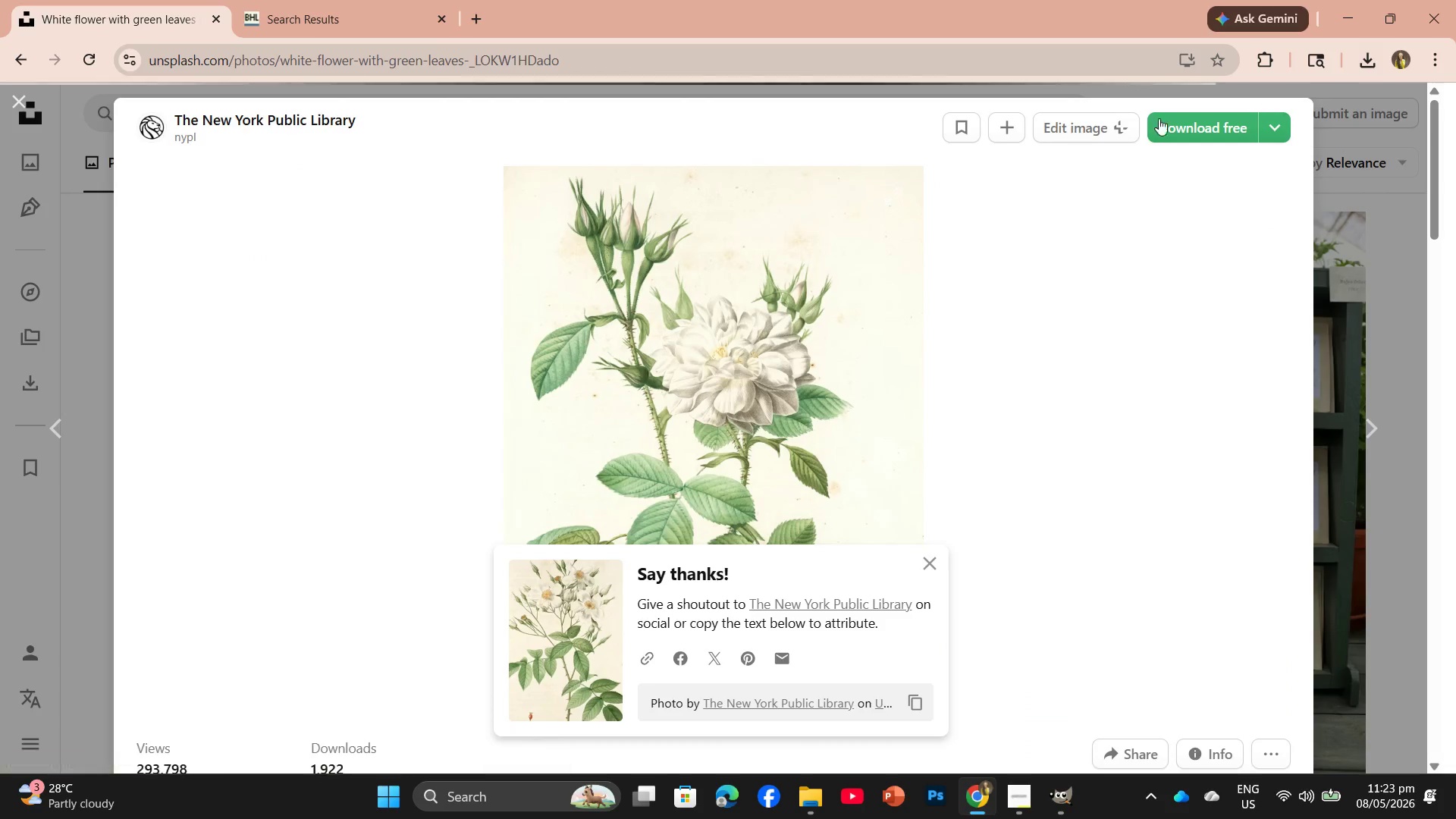 
left_click([1174, 125])
 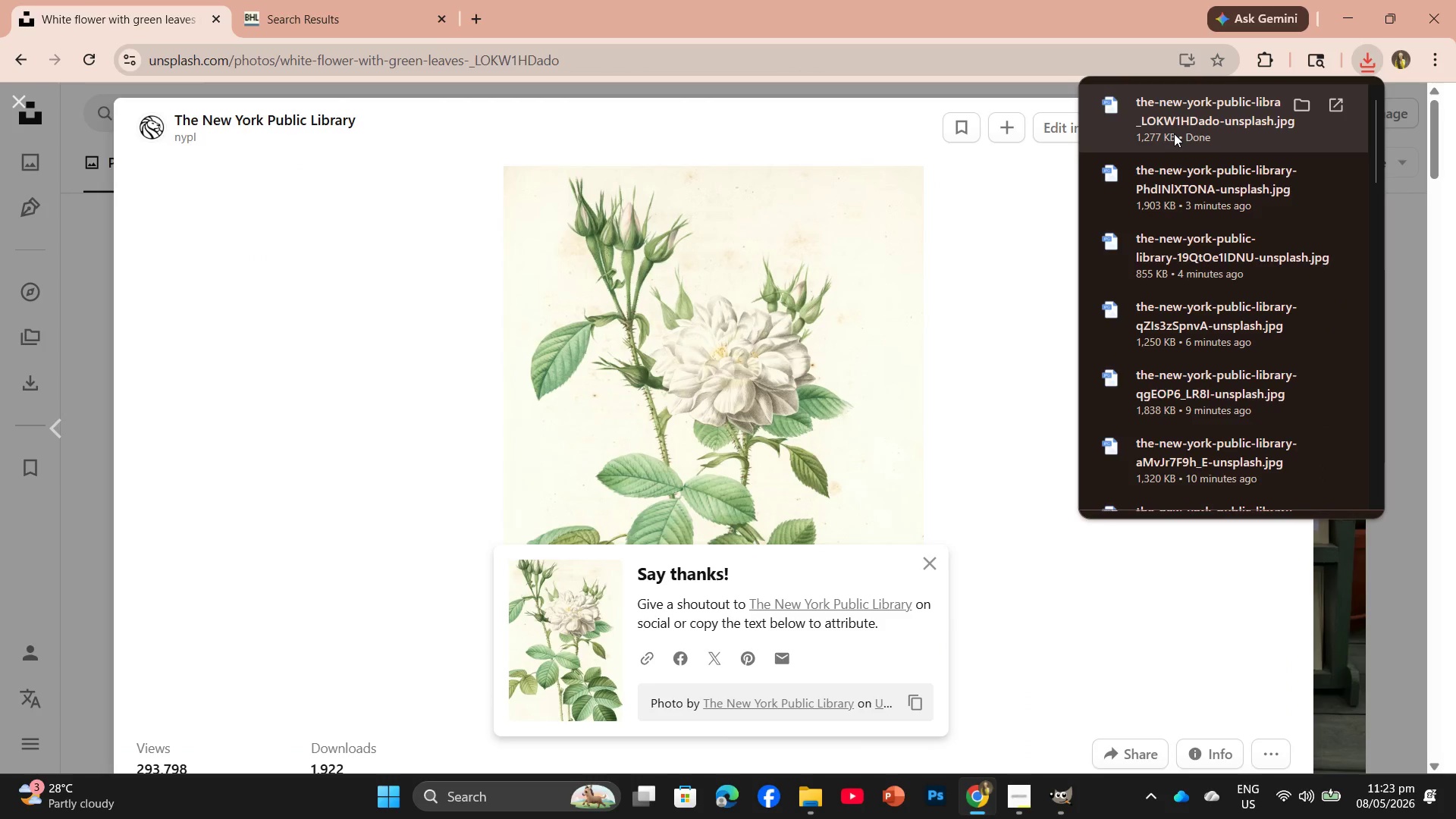 
wait(9.03)
 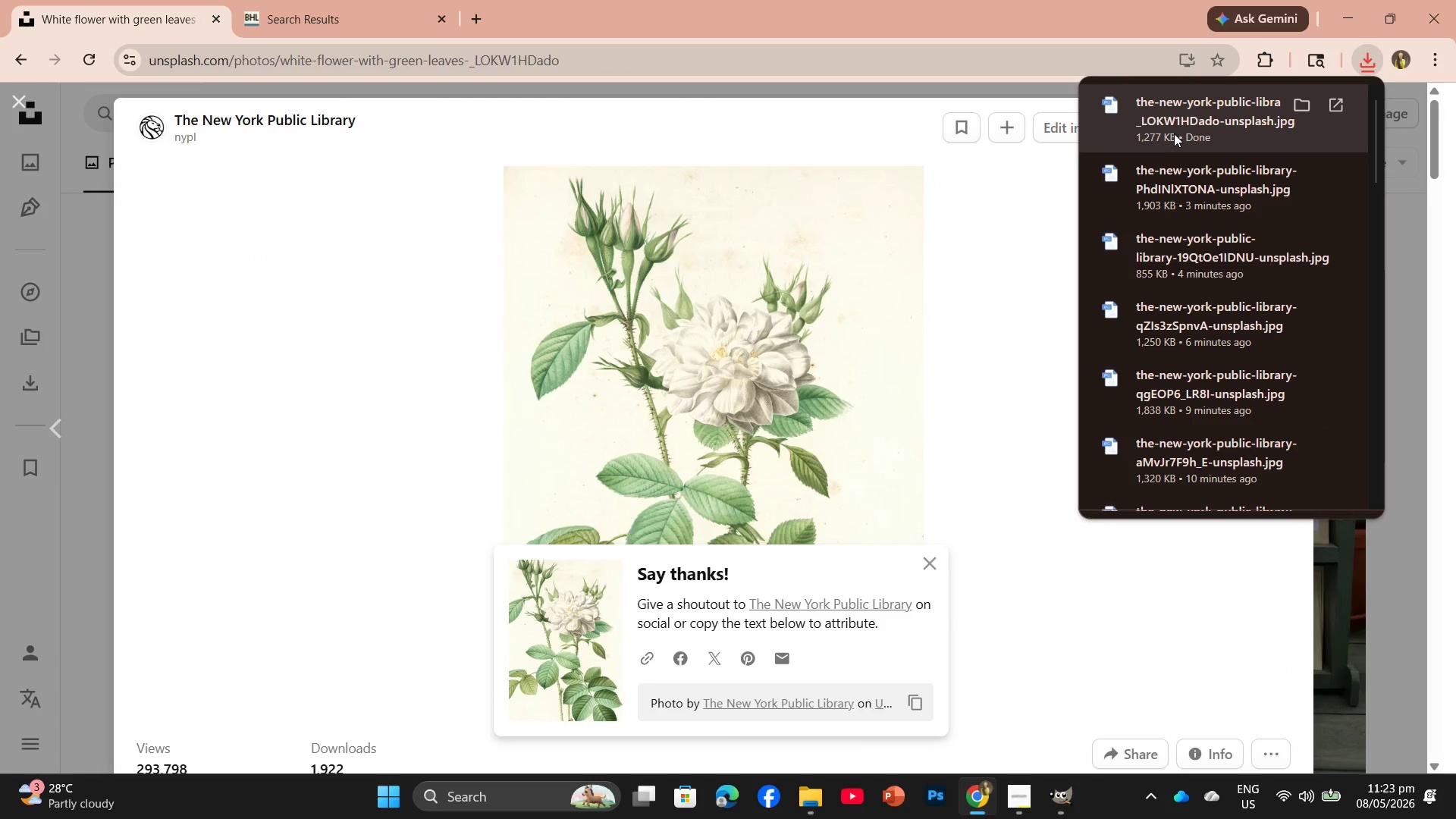 
left_click_drag(start_coordinate=[1174, 133], to_coordinate=[503, 264])
 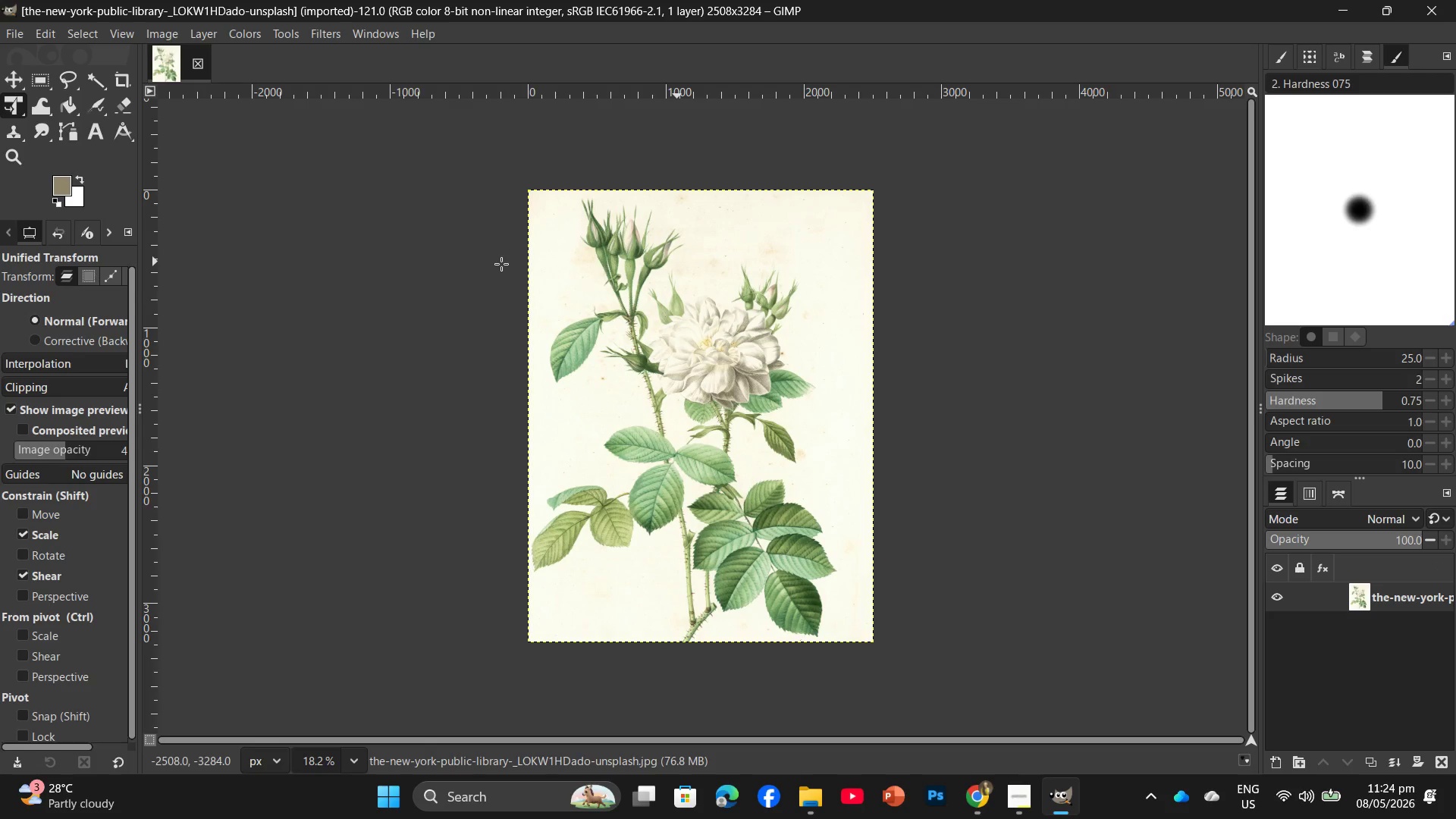 
wait(16.8)
 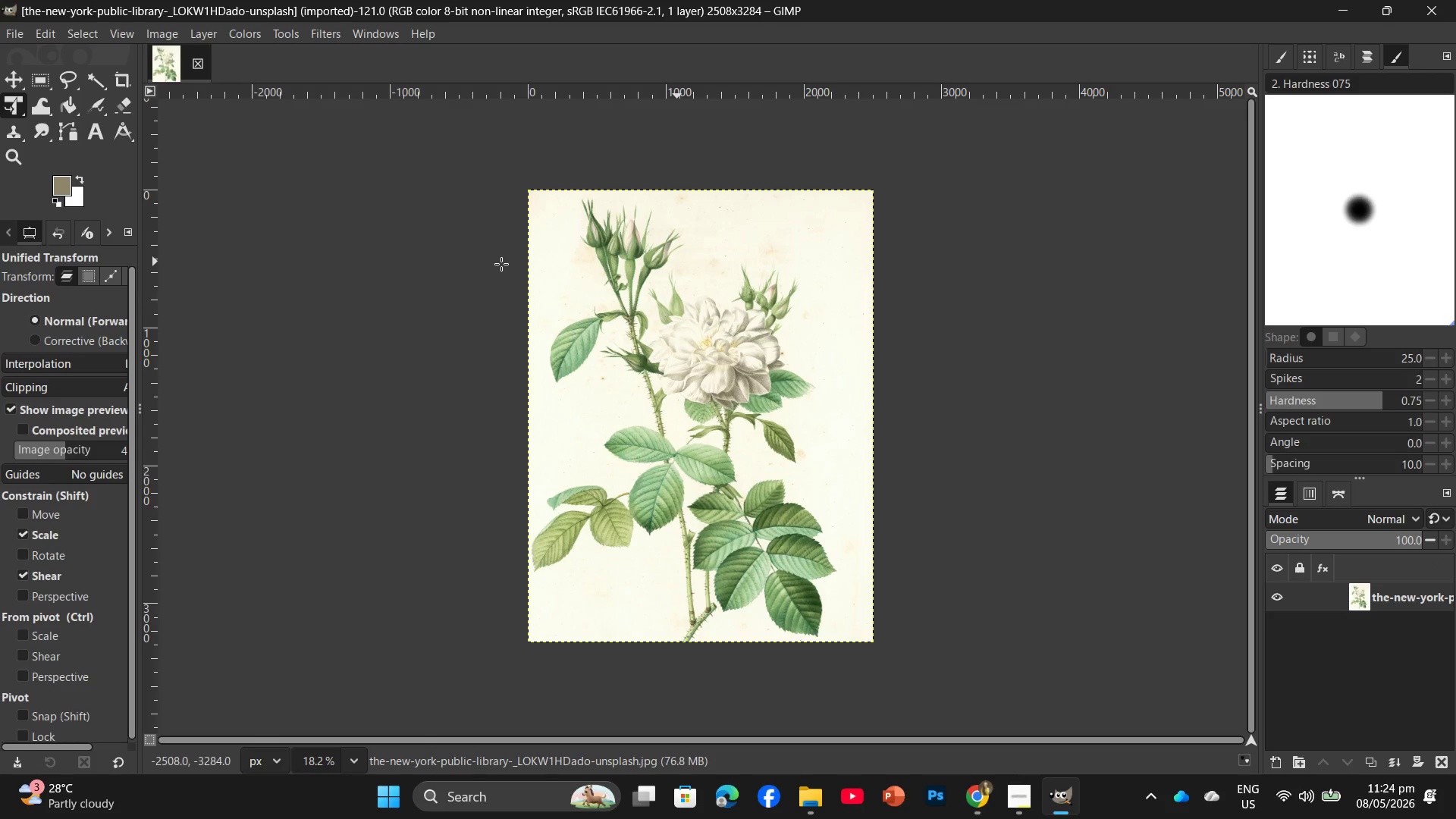 
left_click_drag(start_coordinate=[164, 35], to_coordinate=[169, 33])
 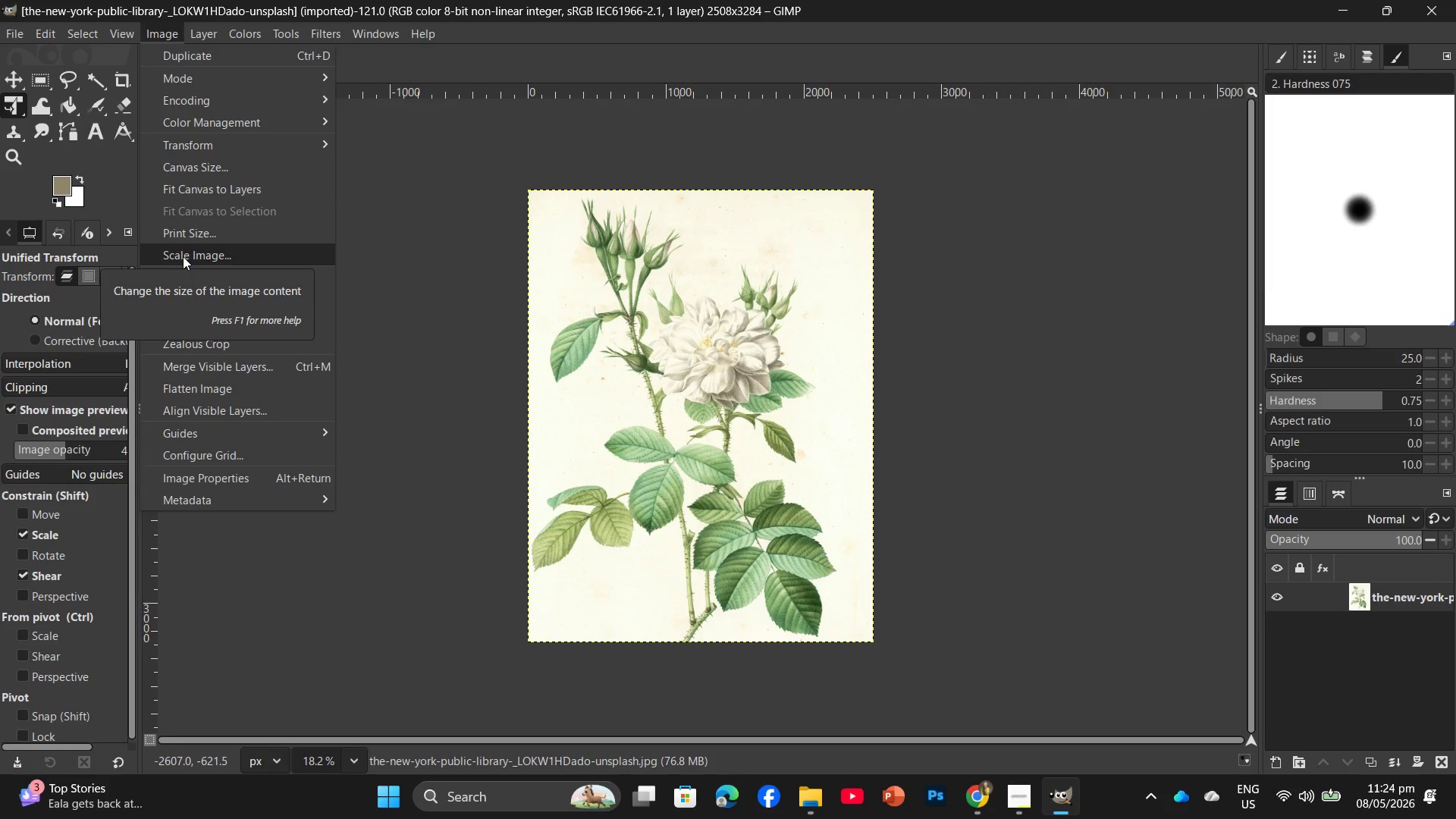 
wait(14.02)
 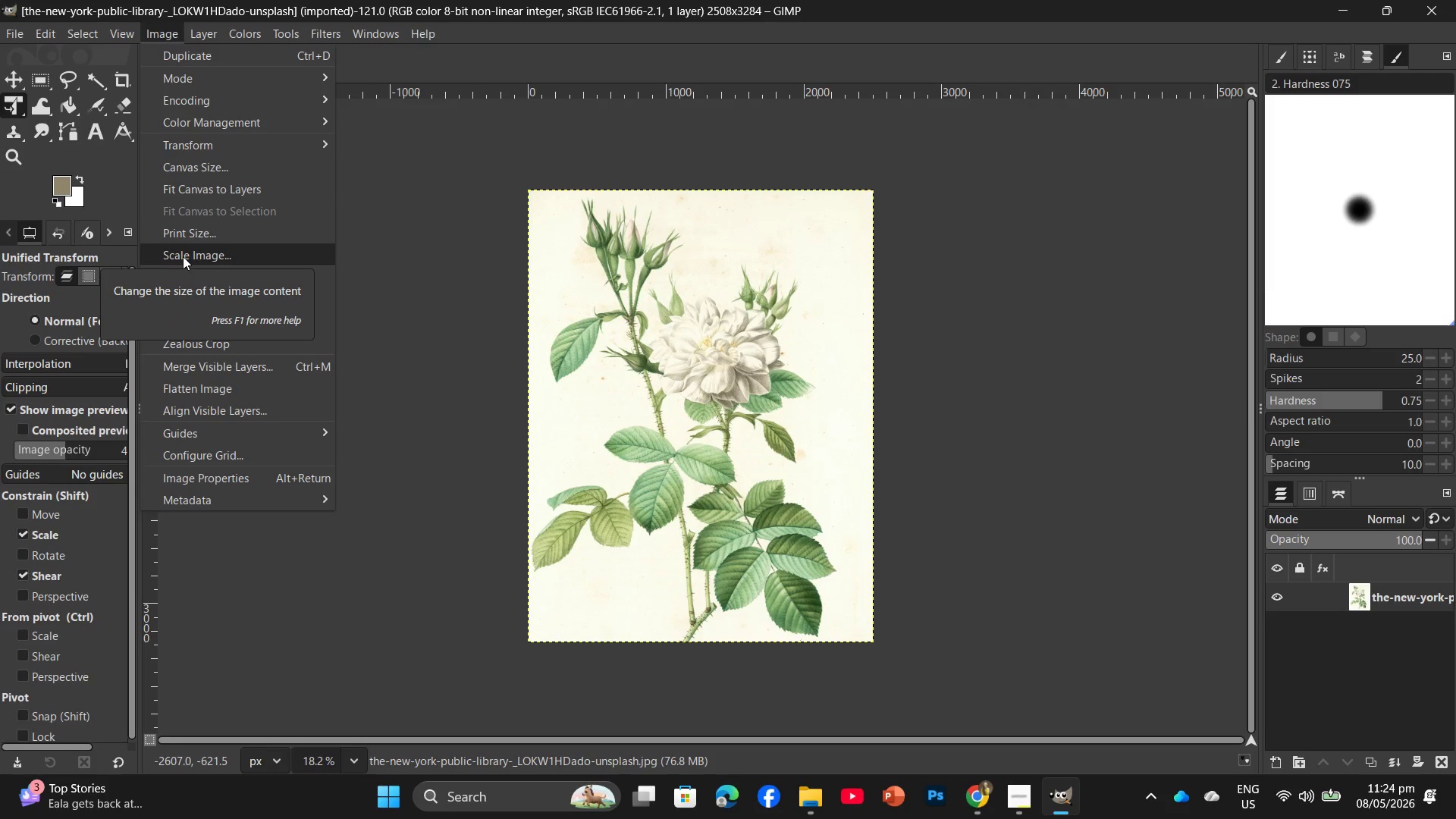 
left_click([183, 256])
 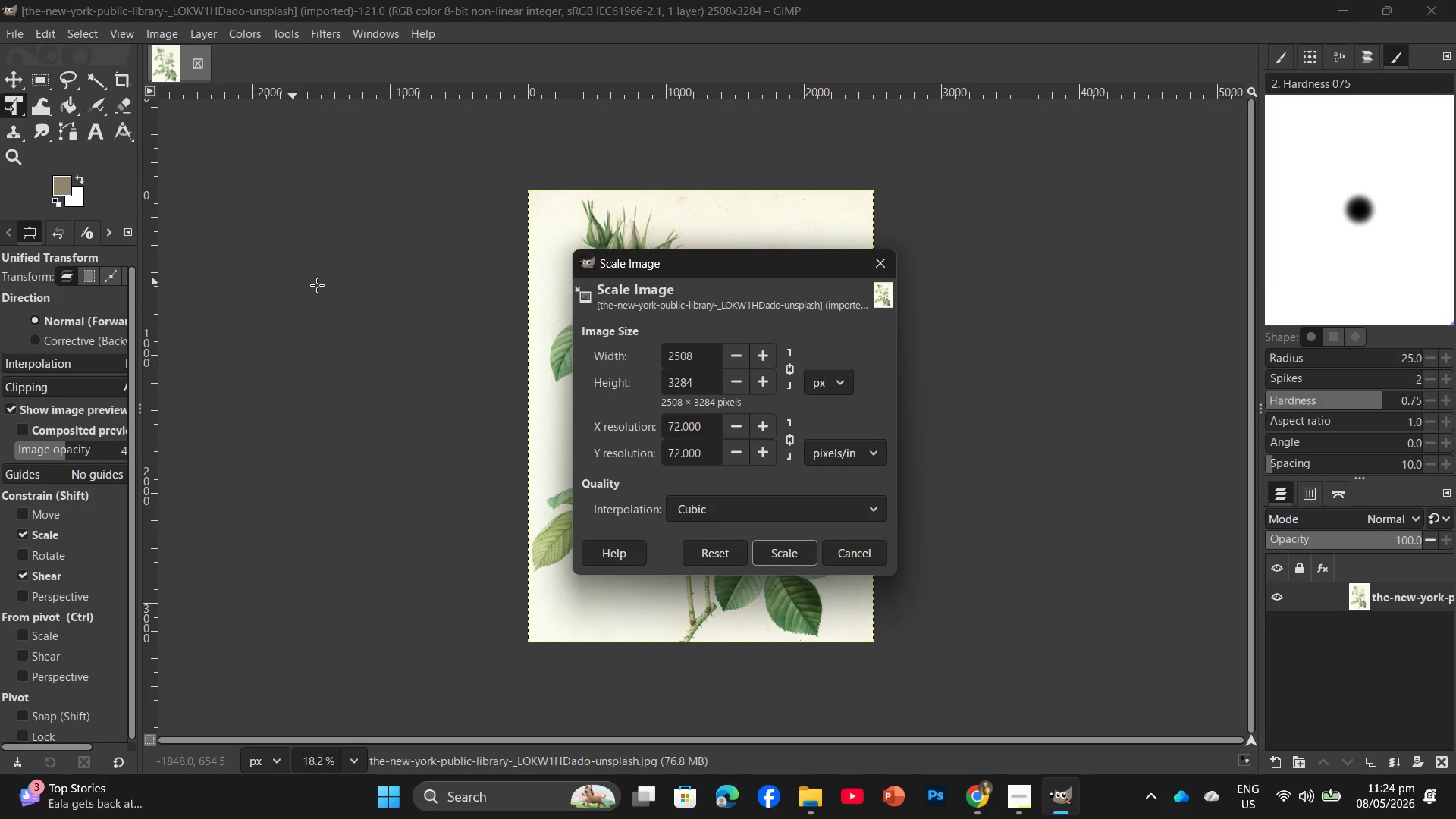 
left_click_drag(start_coordinate=[694, 385], to_coordinate=[664, 394])
 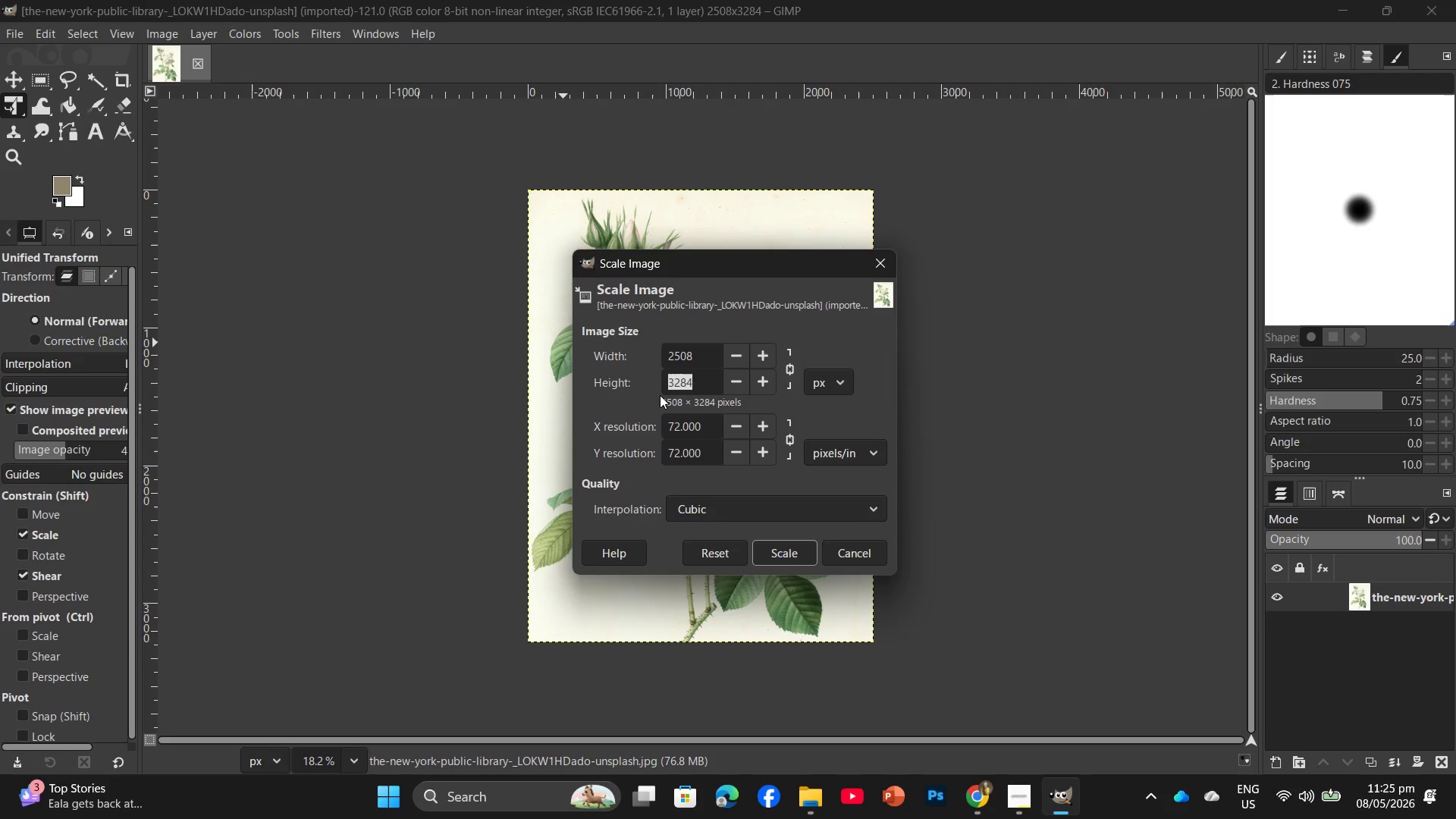 
wait(51.34)
 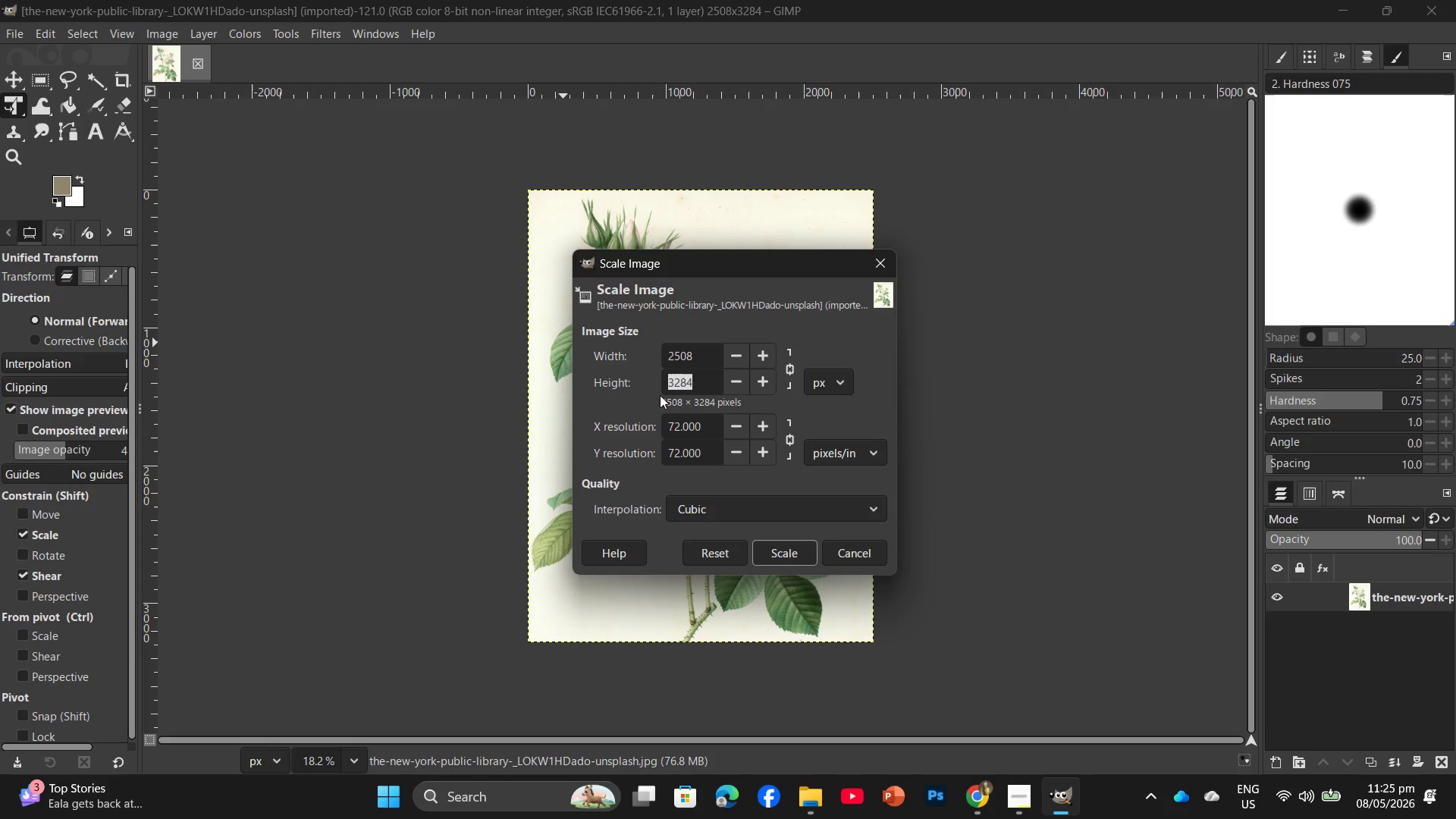 
key(Numpad2)
 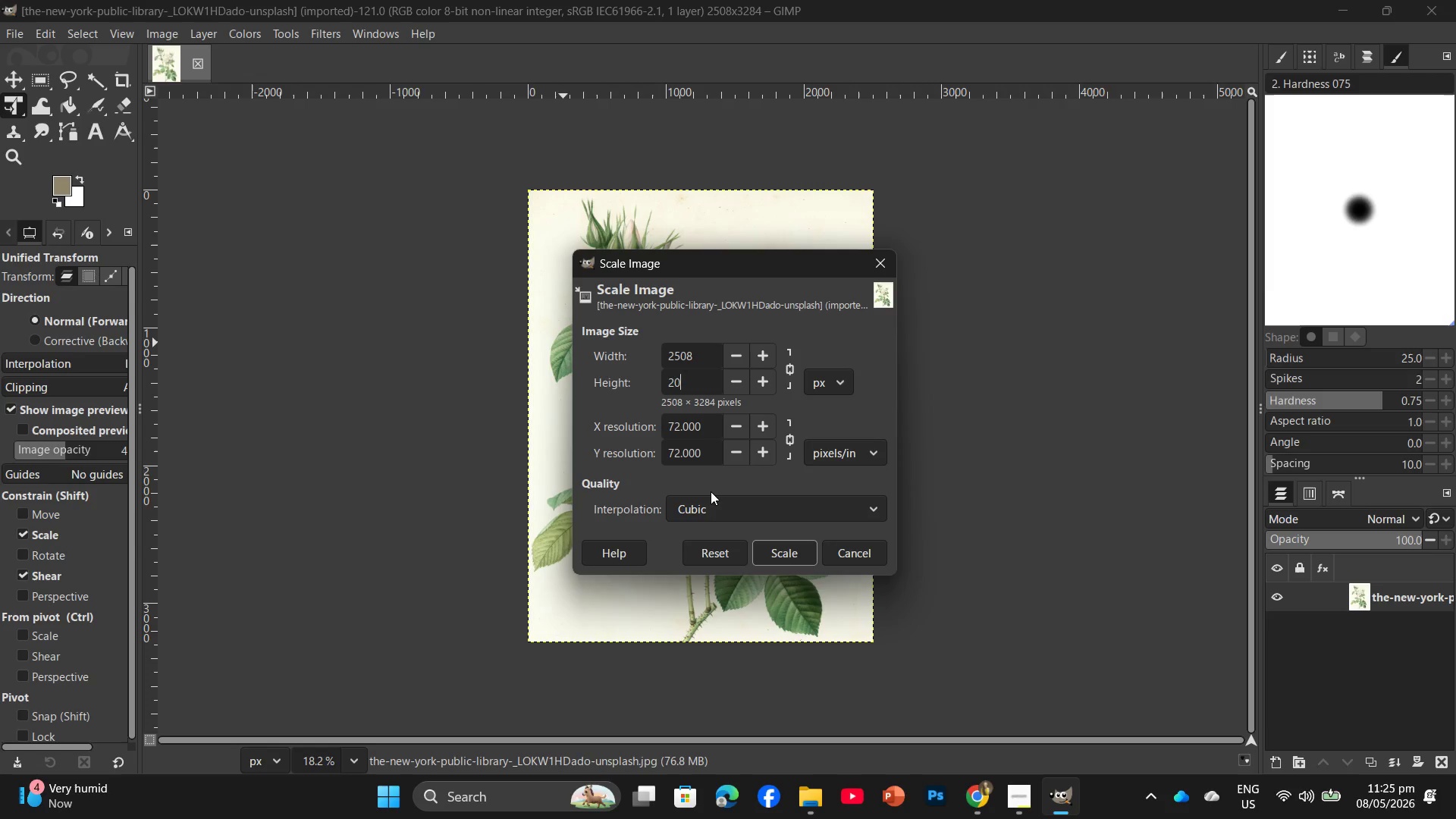 
key(Numpad0)
 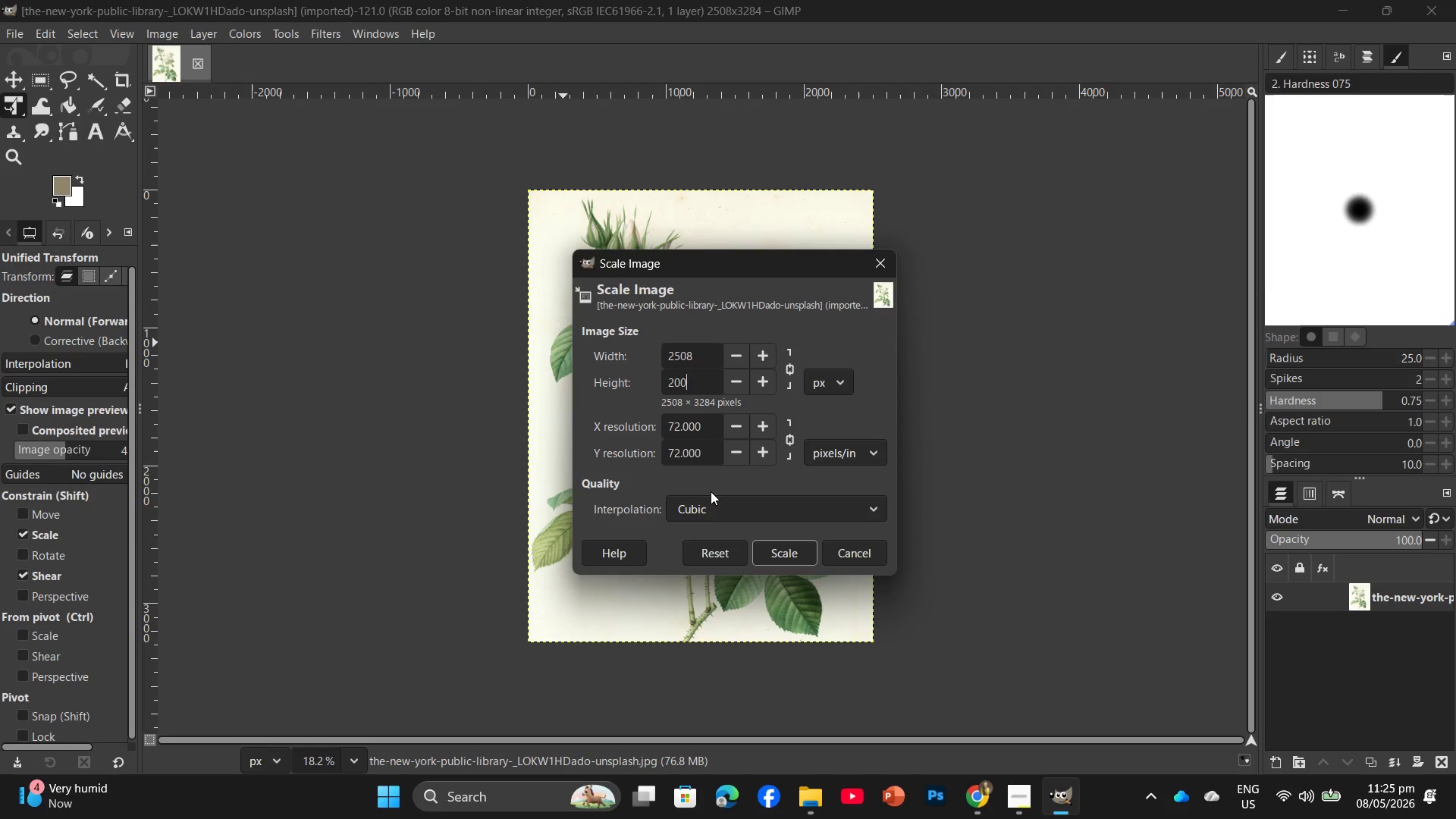 
key(Numpad0)
 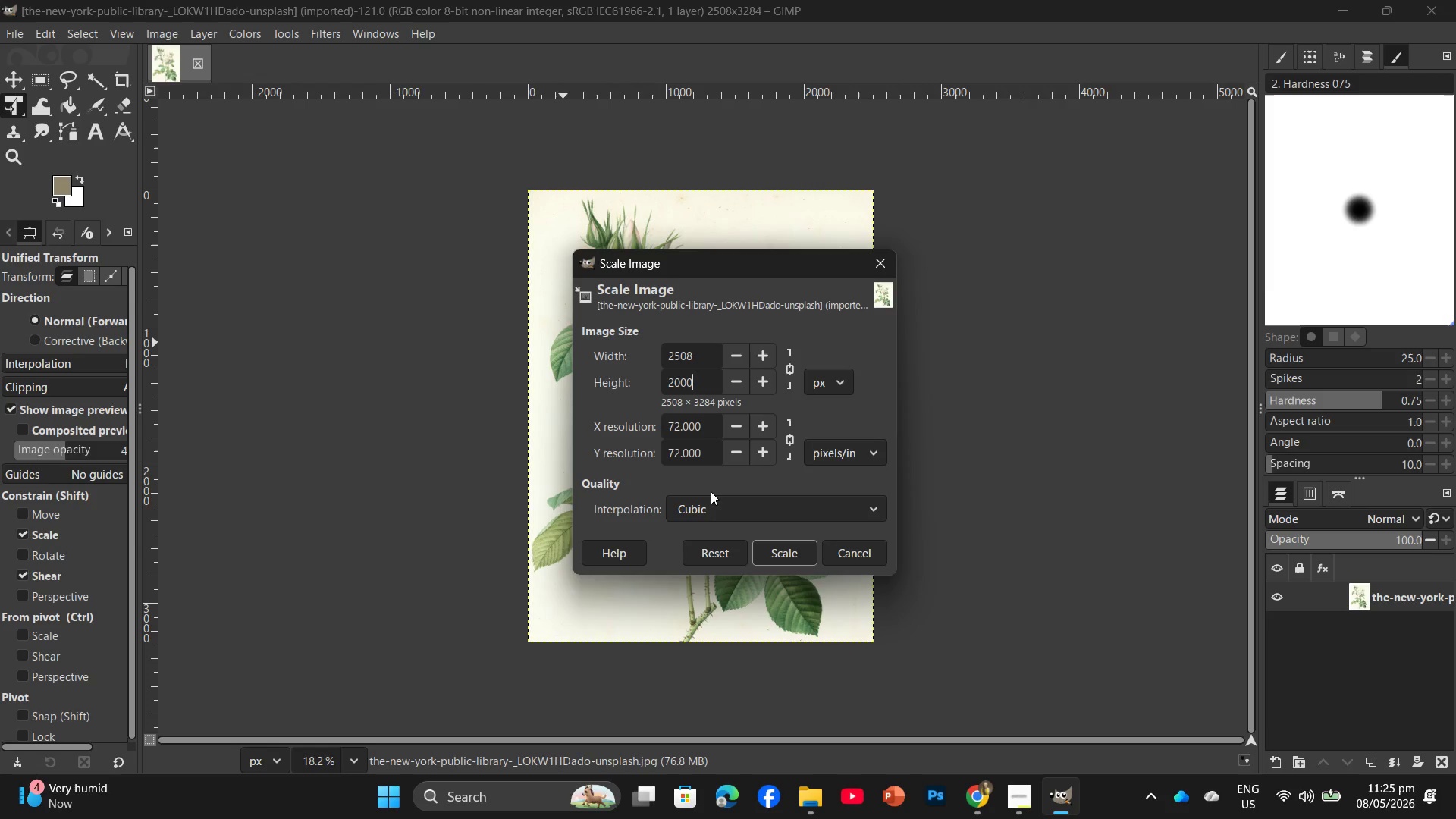 
key(Numpad0)
 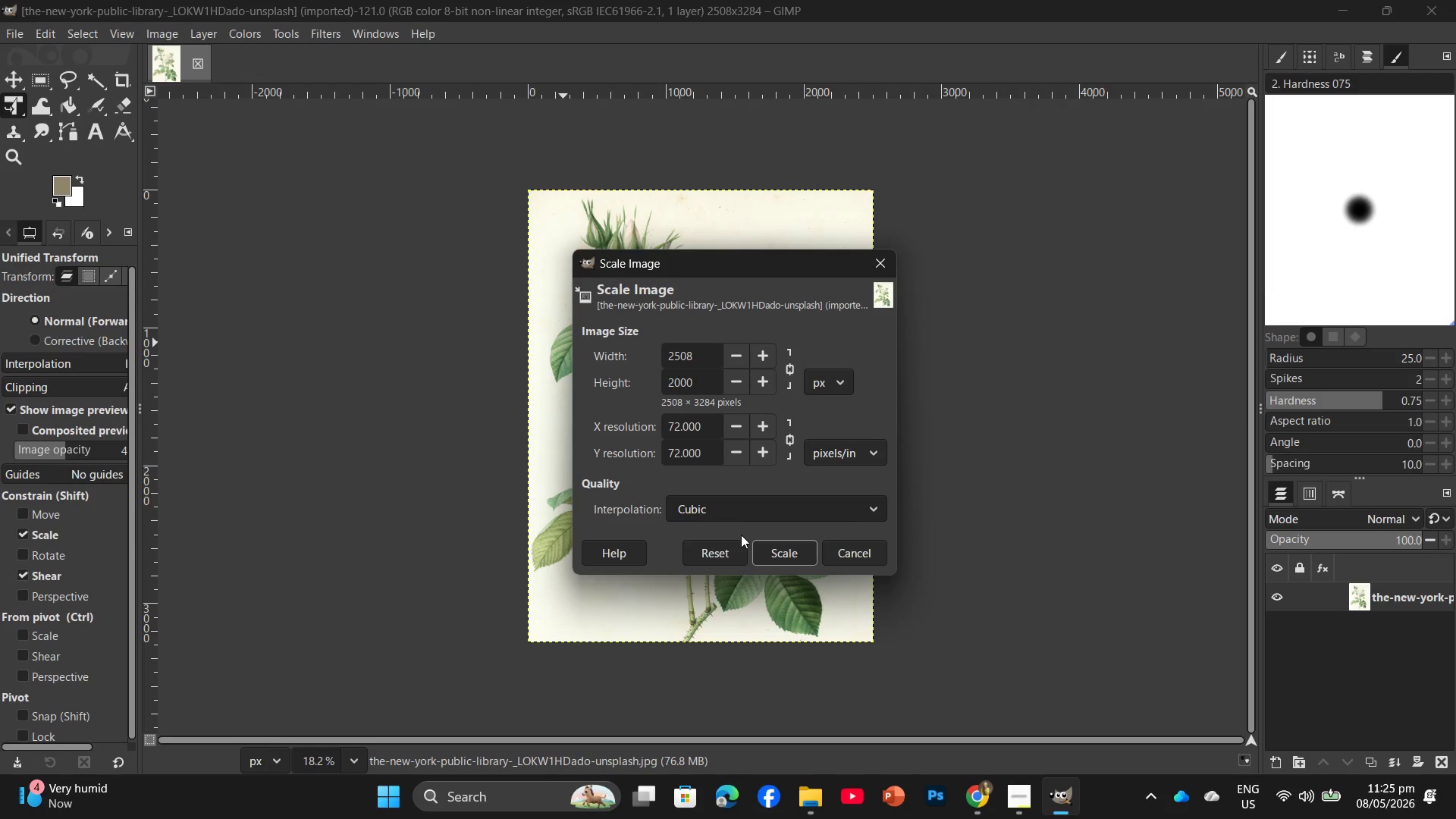 
left_click([797, 545])
 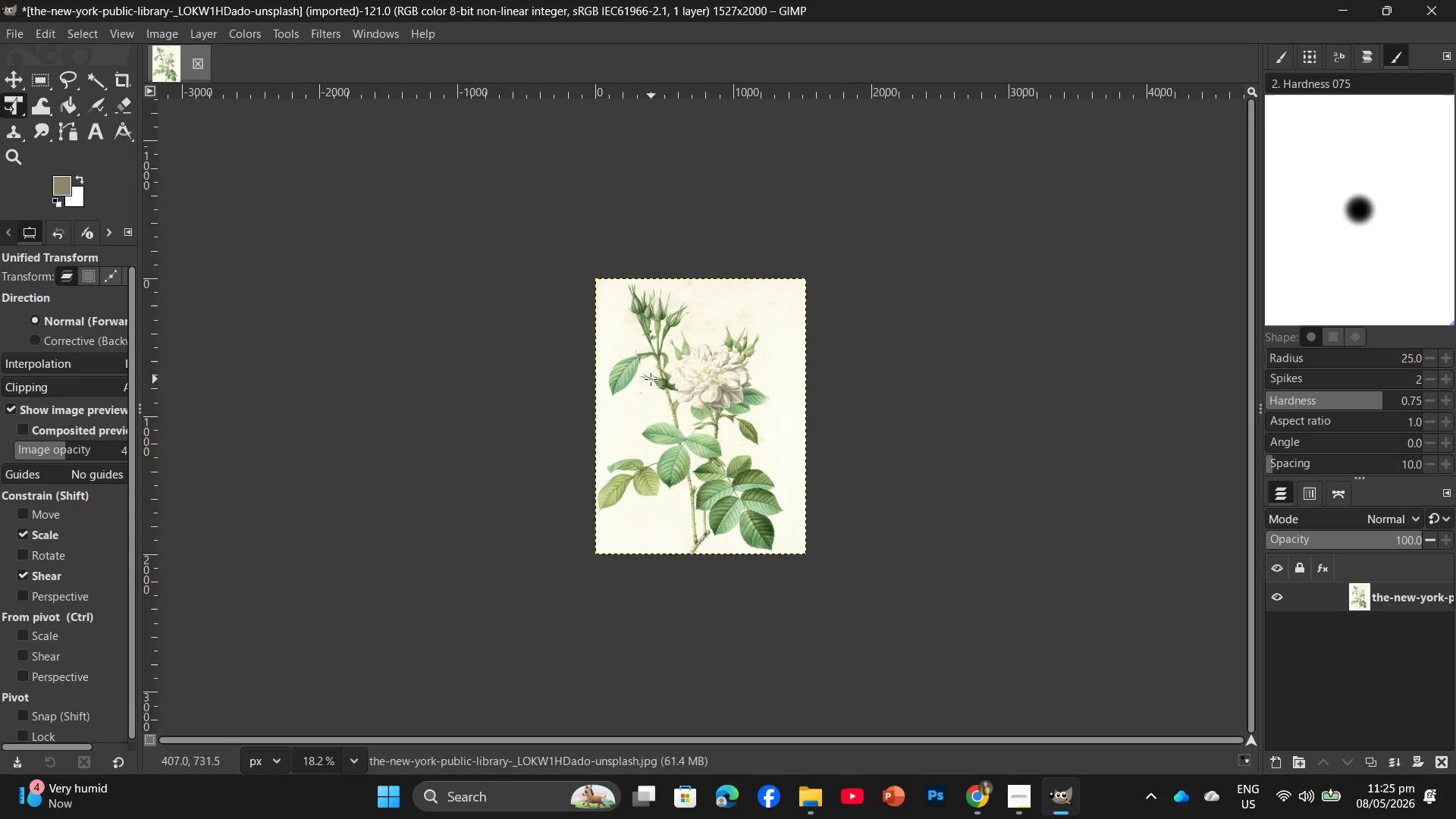 
hold_key(key=ControlLeft, duration=1.0)
scroll: coordinate [694, 428], scroll_direction: up, amount: 7.0
 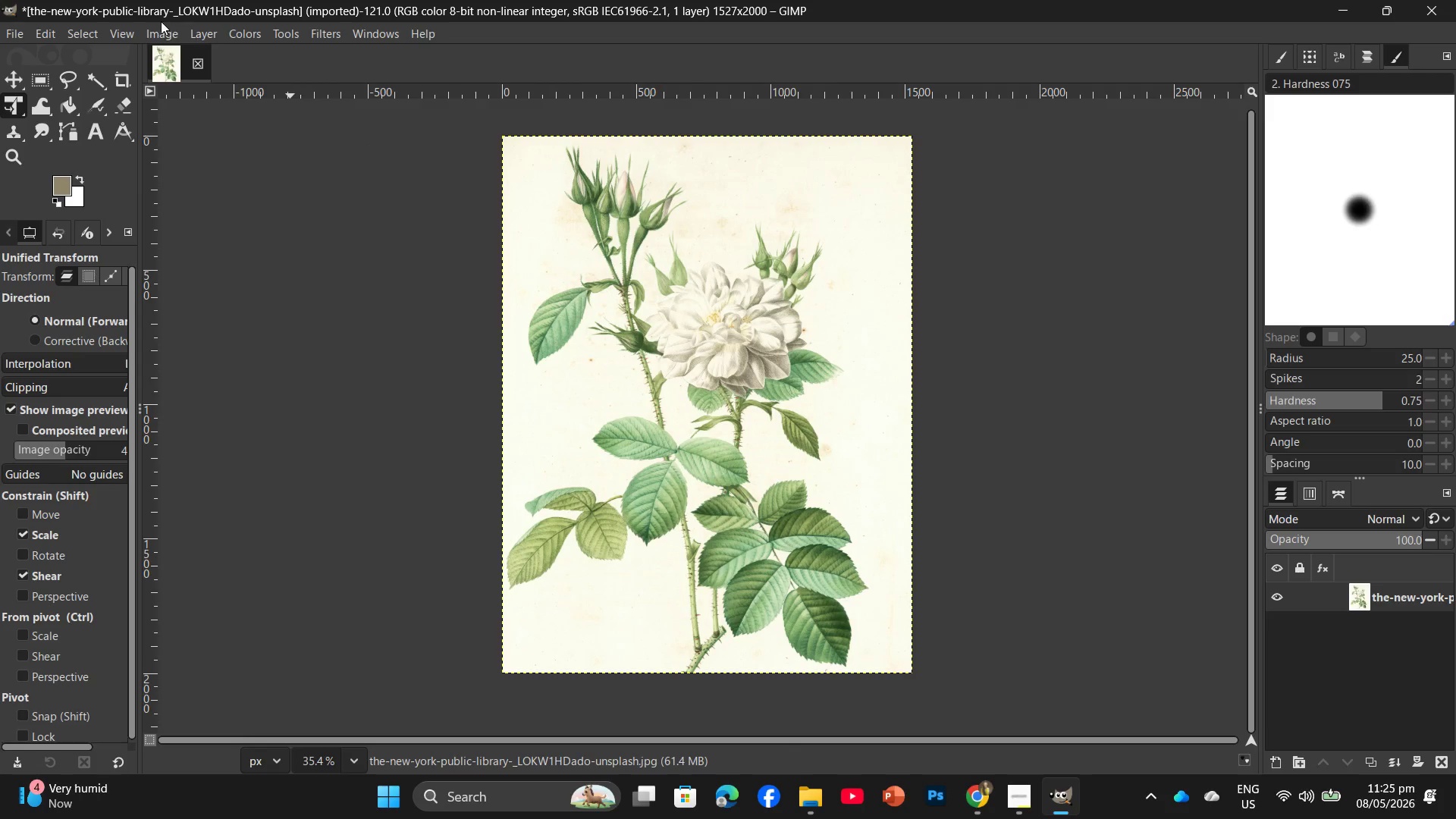 
left_click([158, 25])
 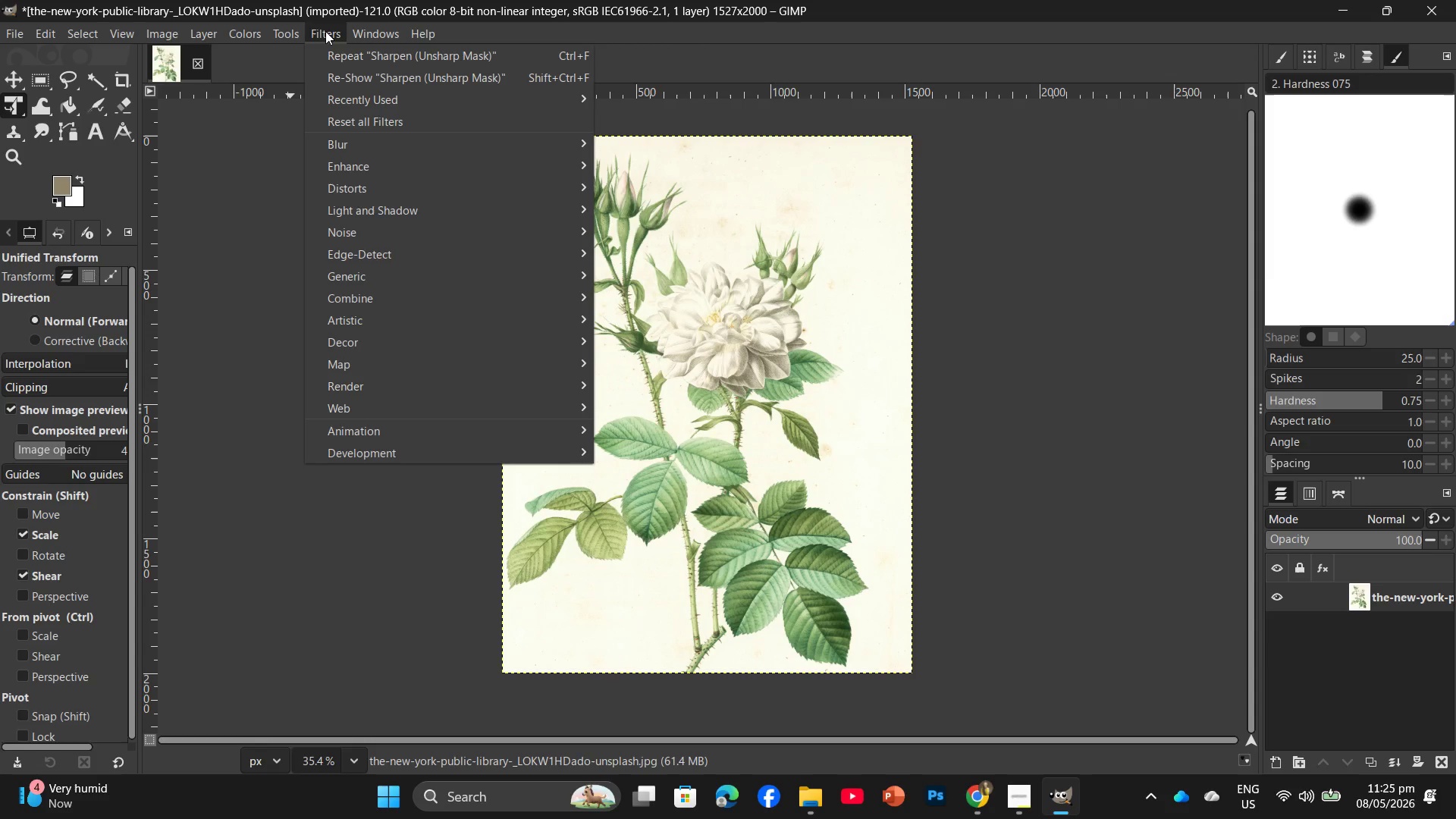 
left_click([325, 31])
 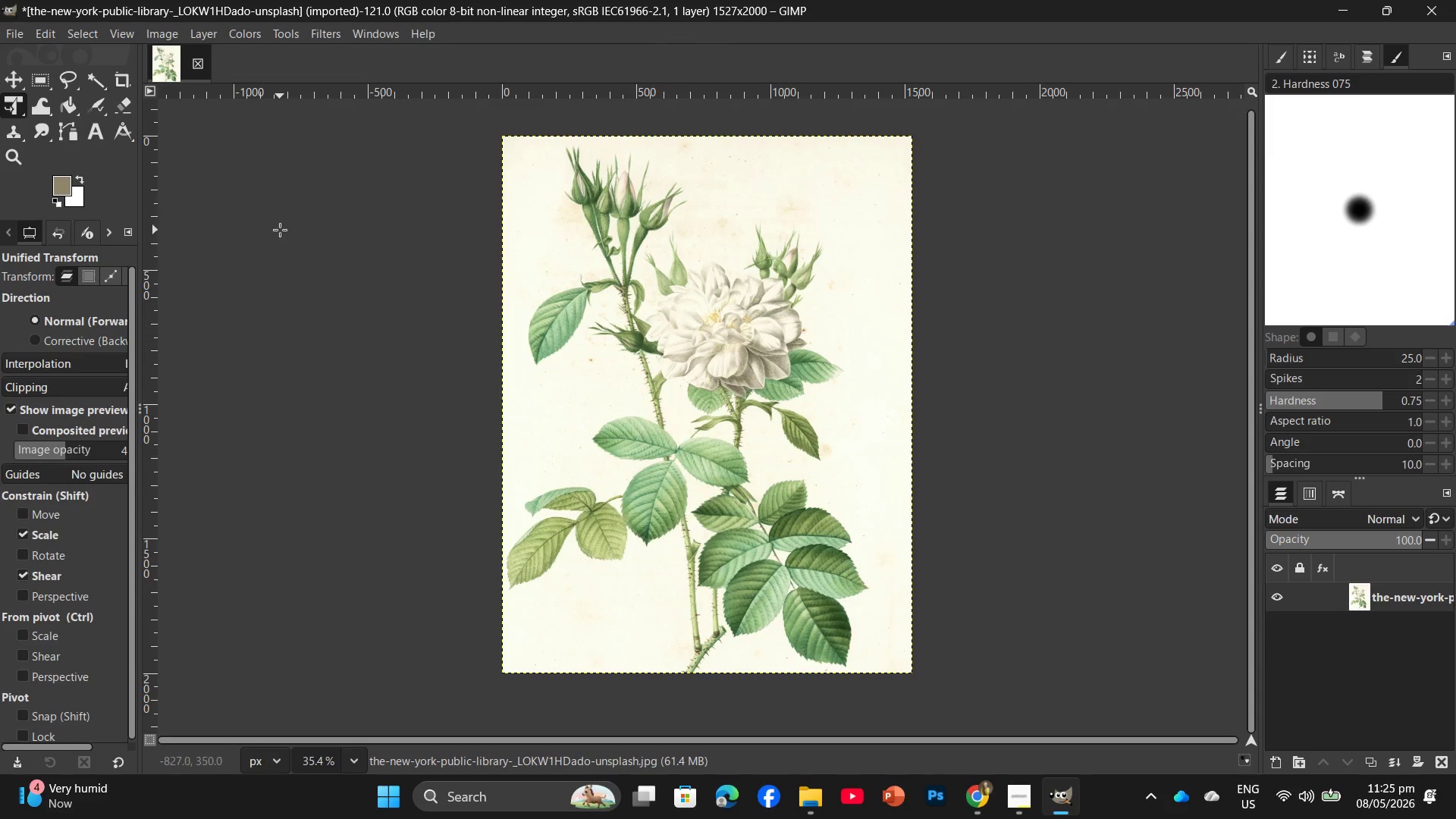 
key(Control+F)
 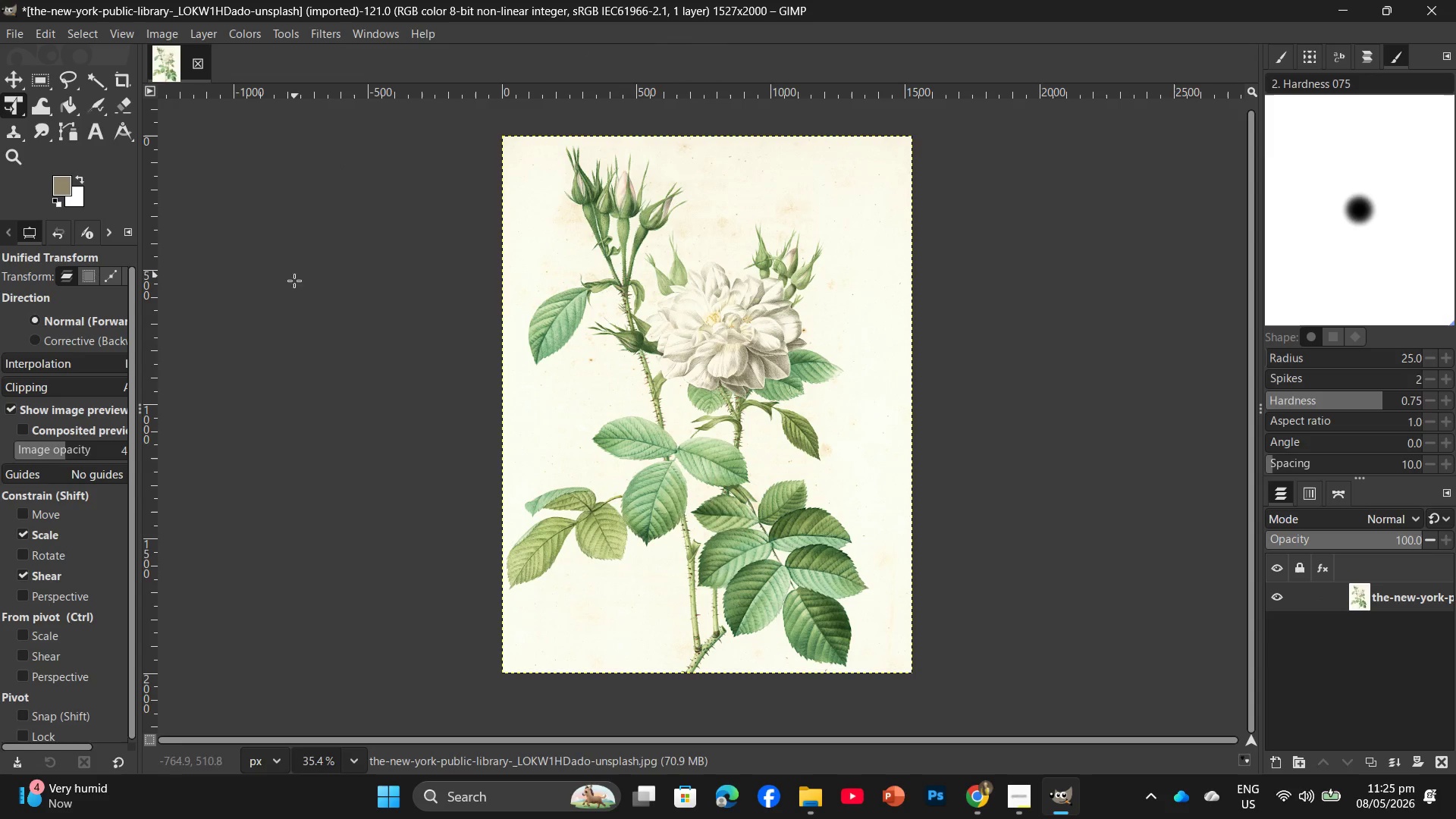 
key(Control+Shift+E)
 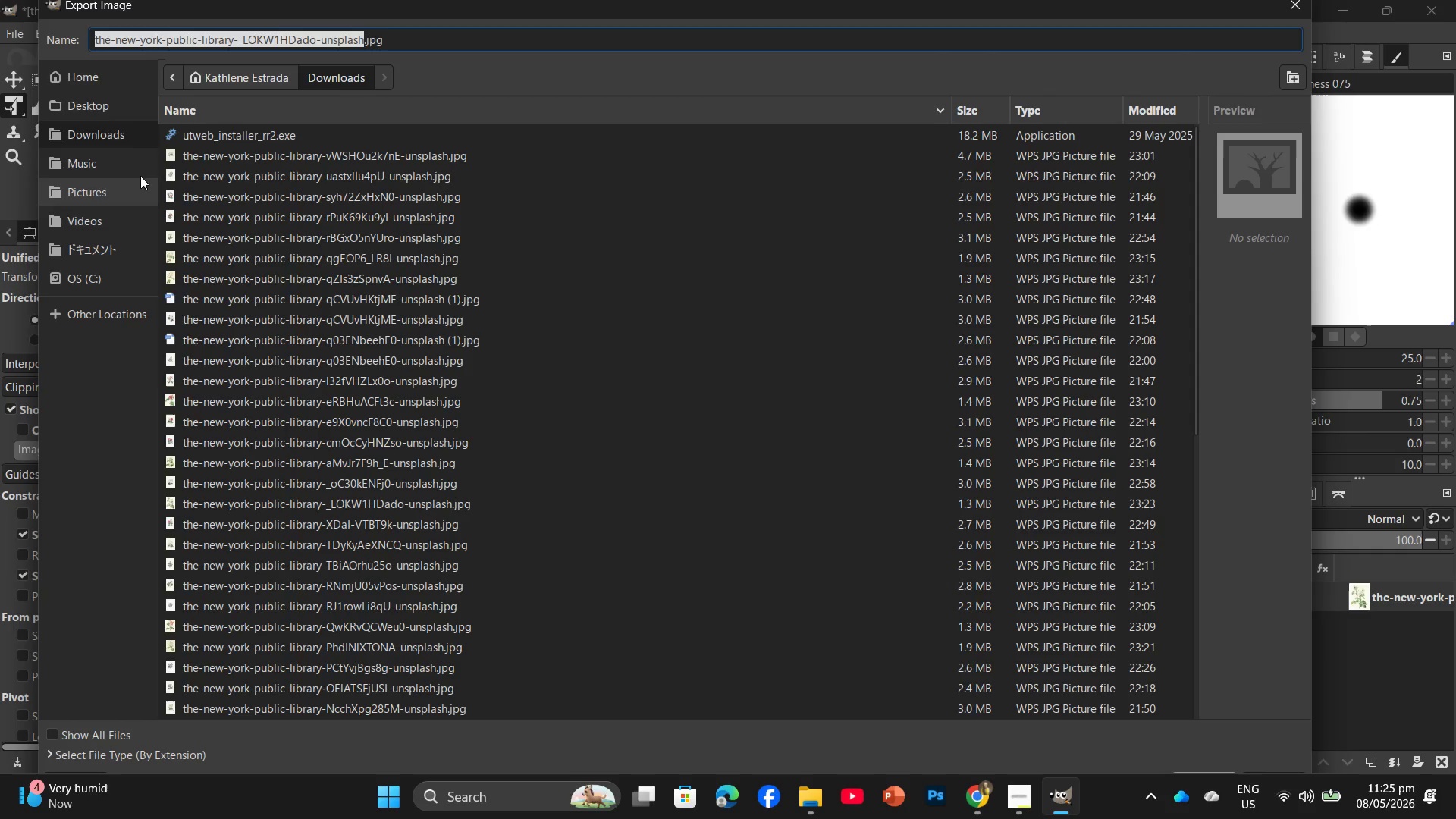 
left_click([106, 113])
 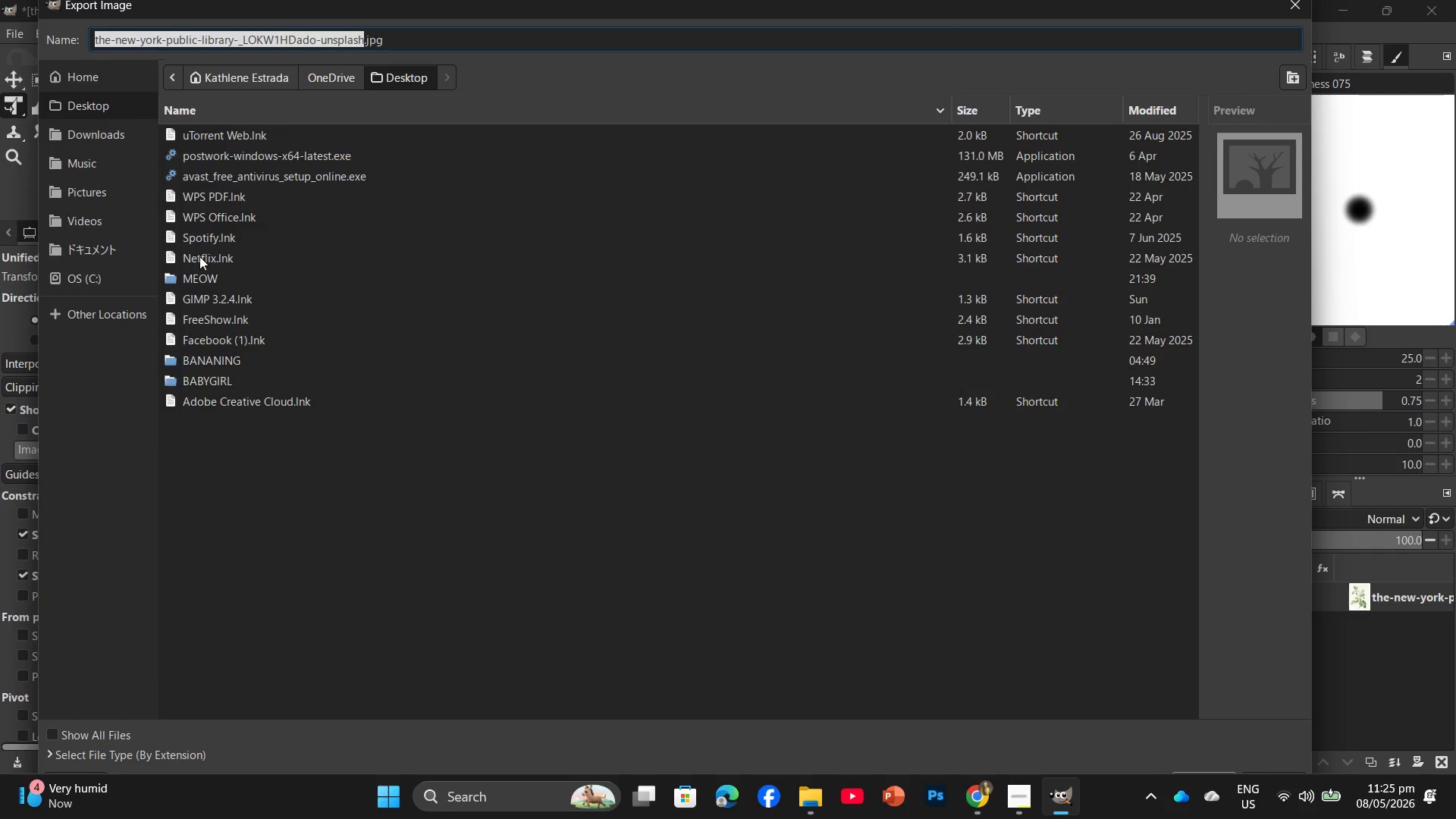 
left_click([199, 278])
 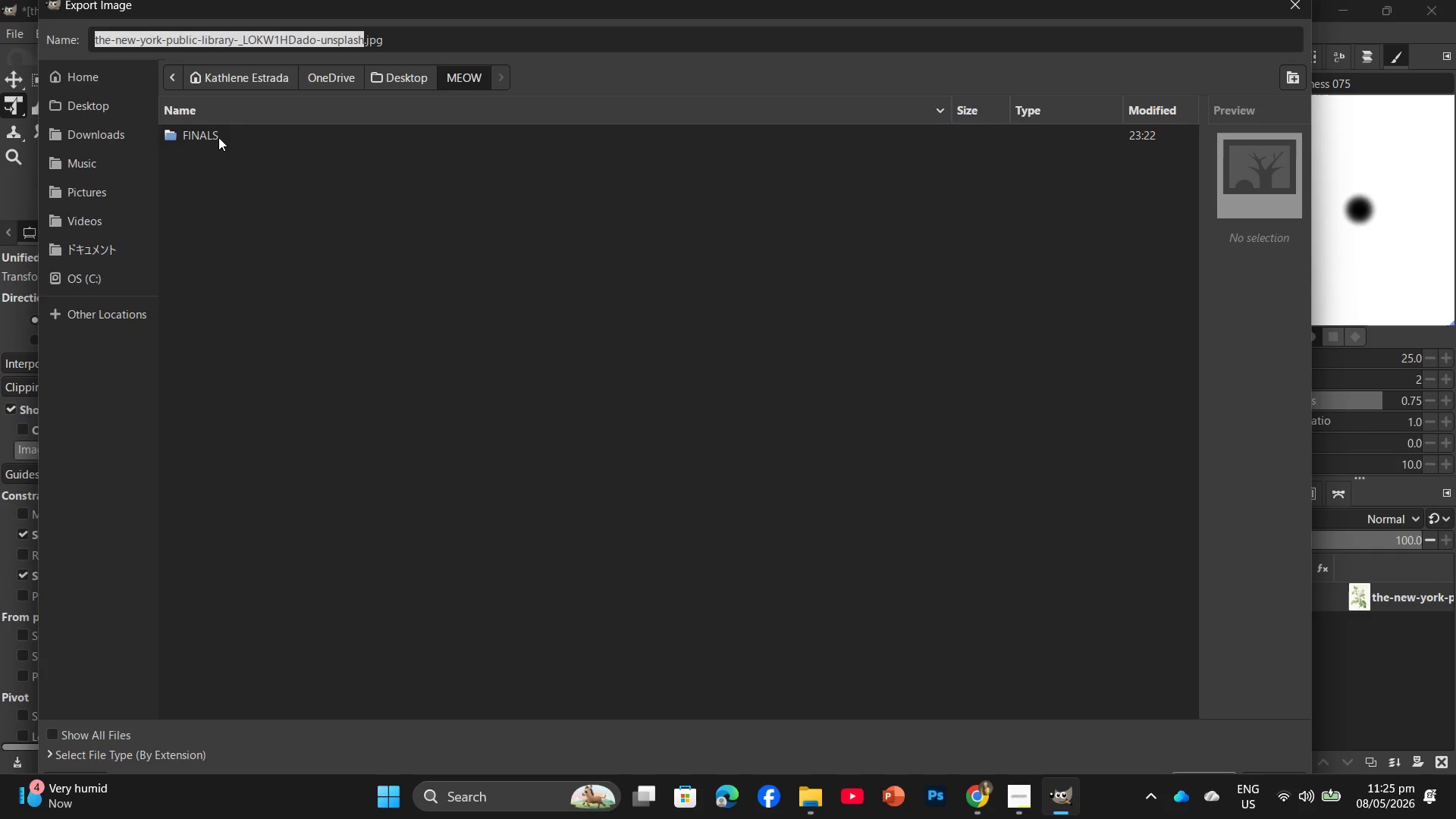 
double_click([218, 137])
 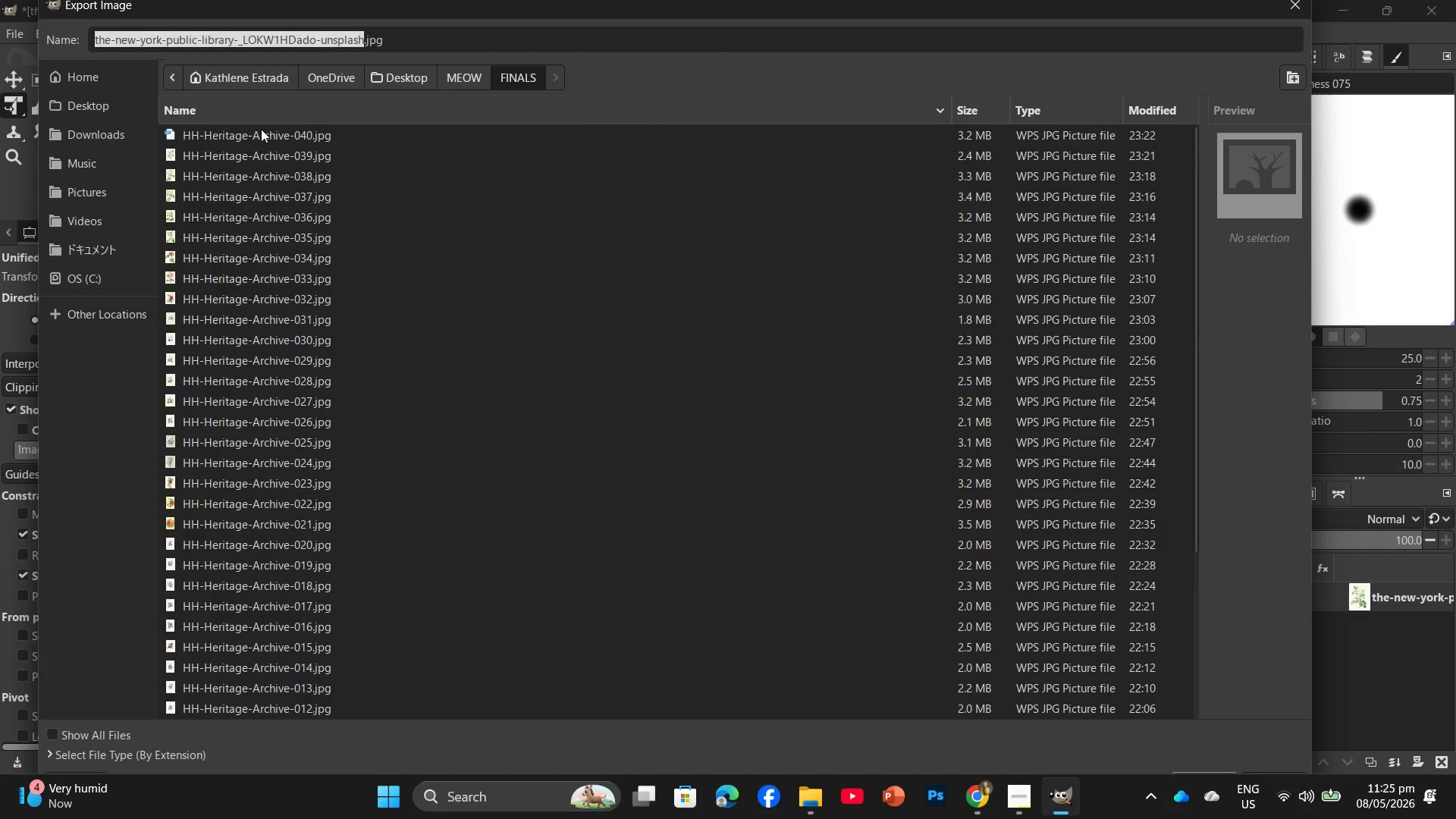 
left_click([261, 129])
 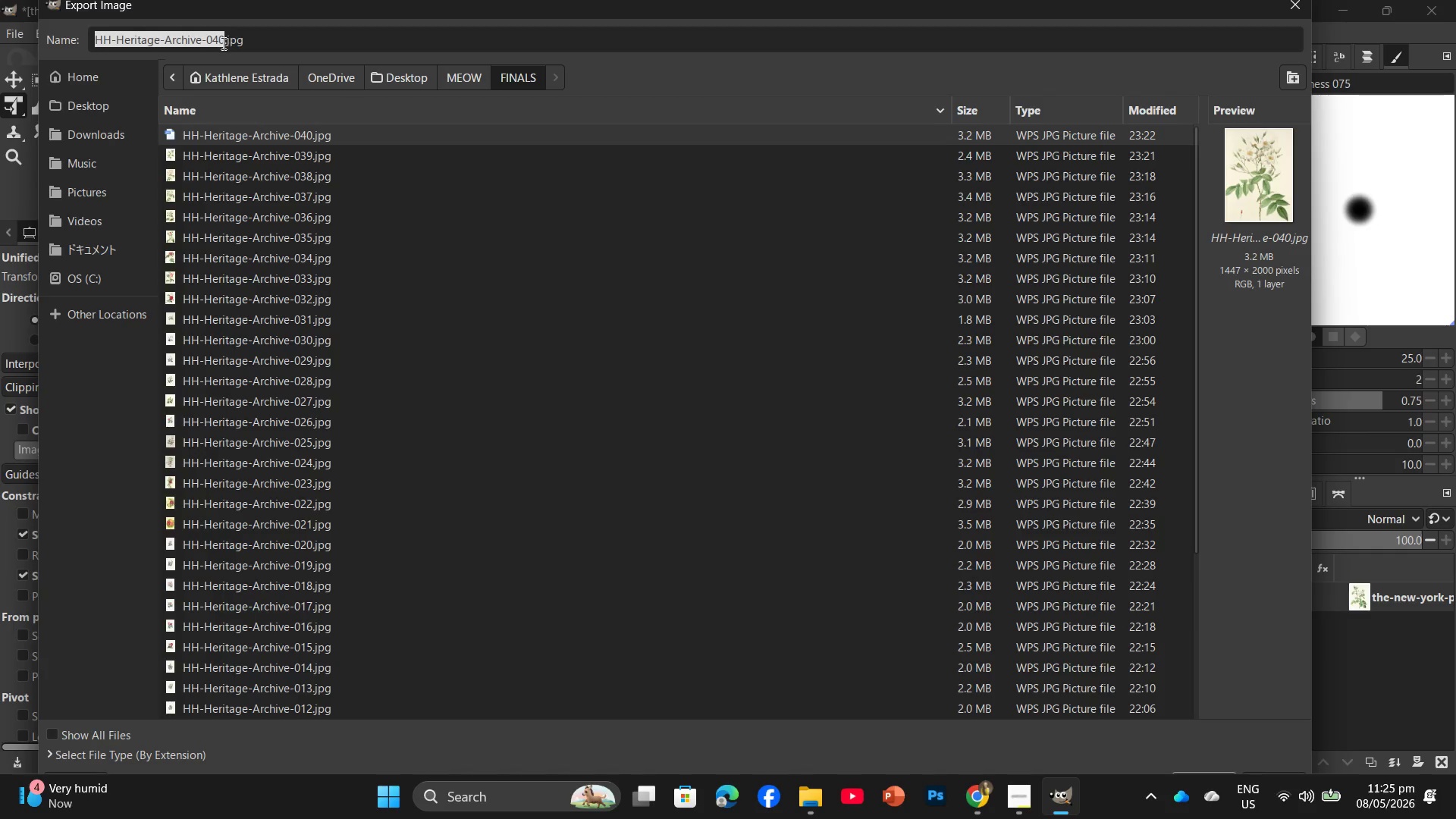 
left_click([222, 43])
 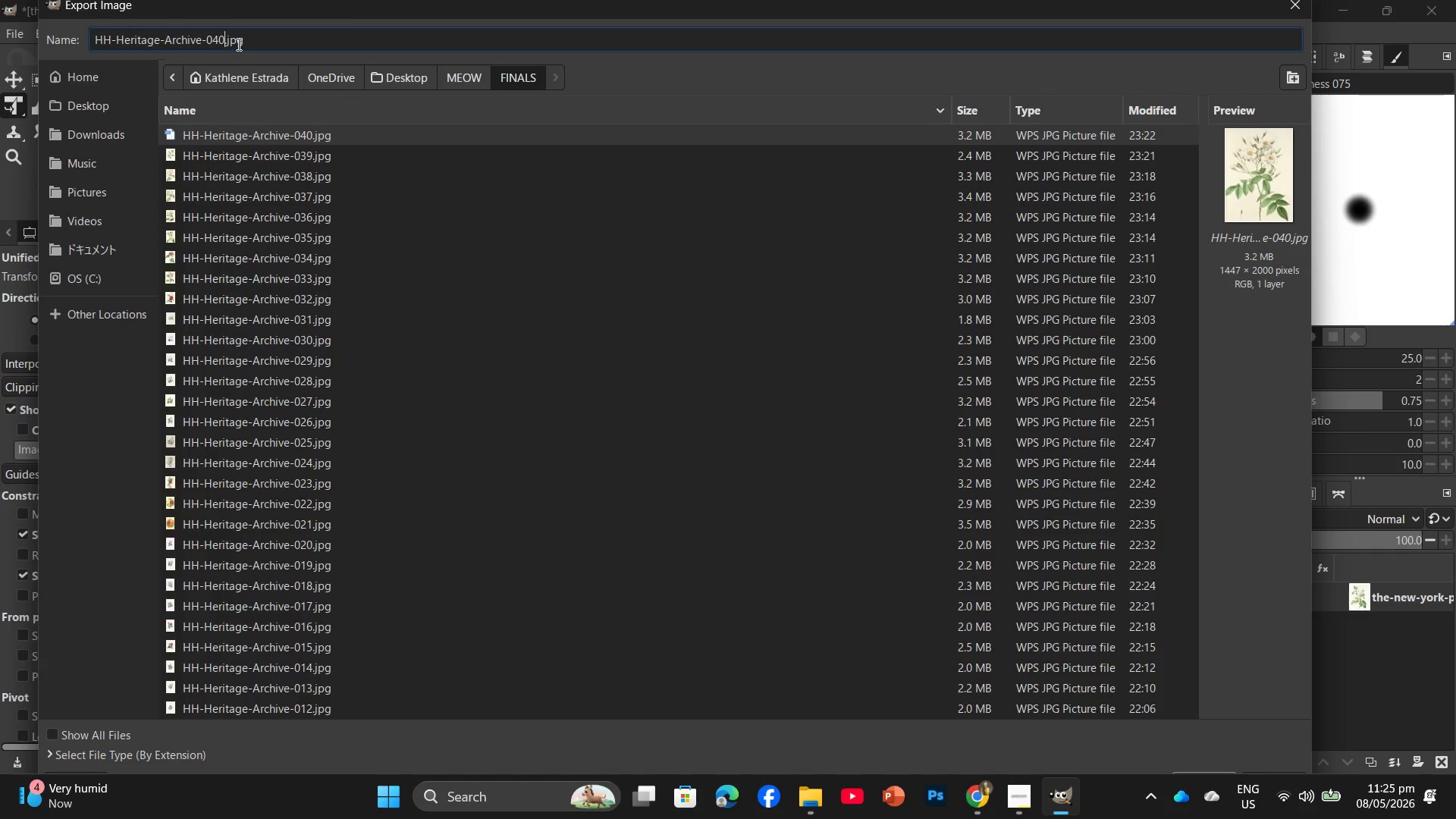 
key(Backspace)
 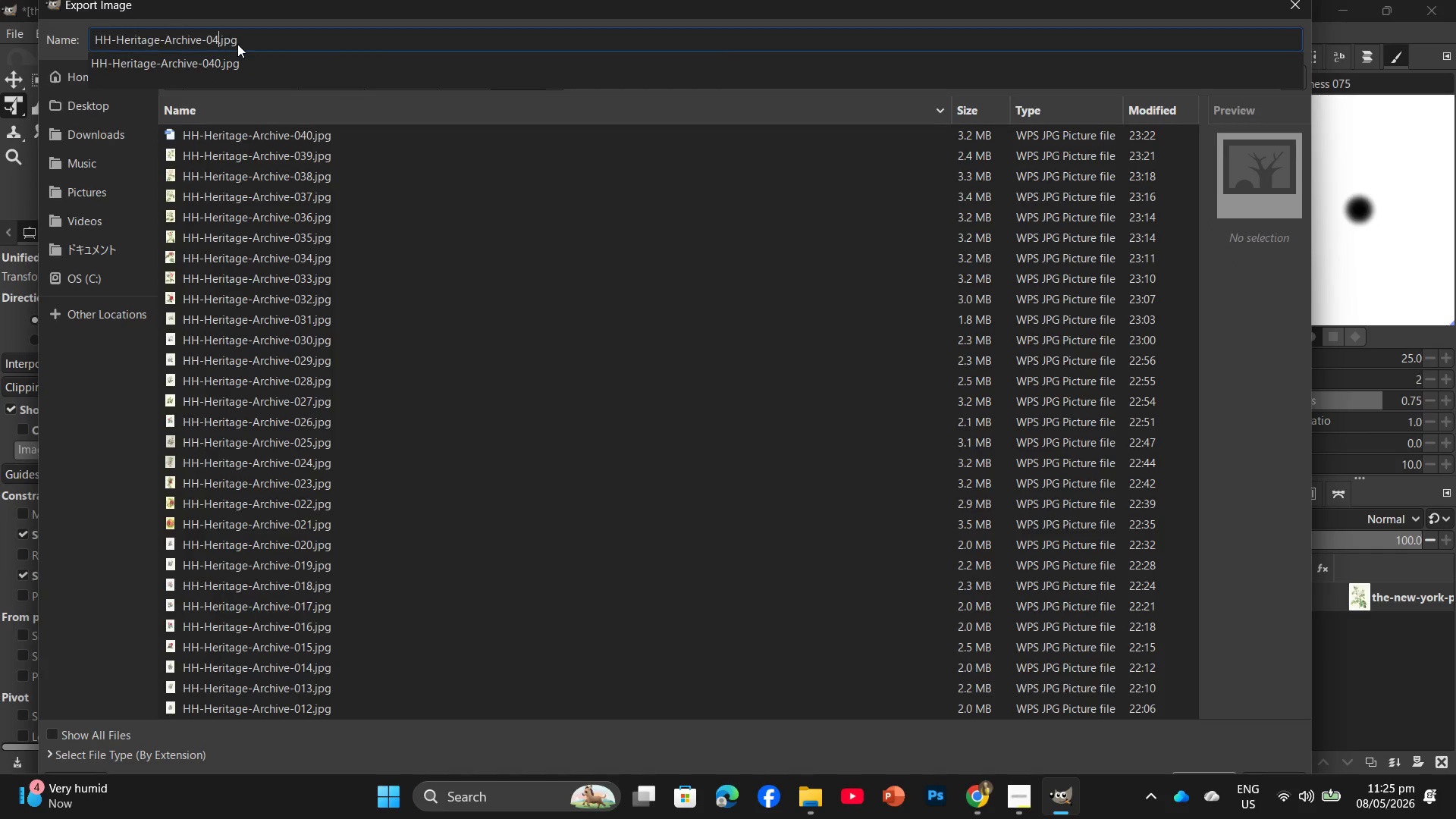 
key(Numpad1)
 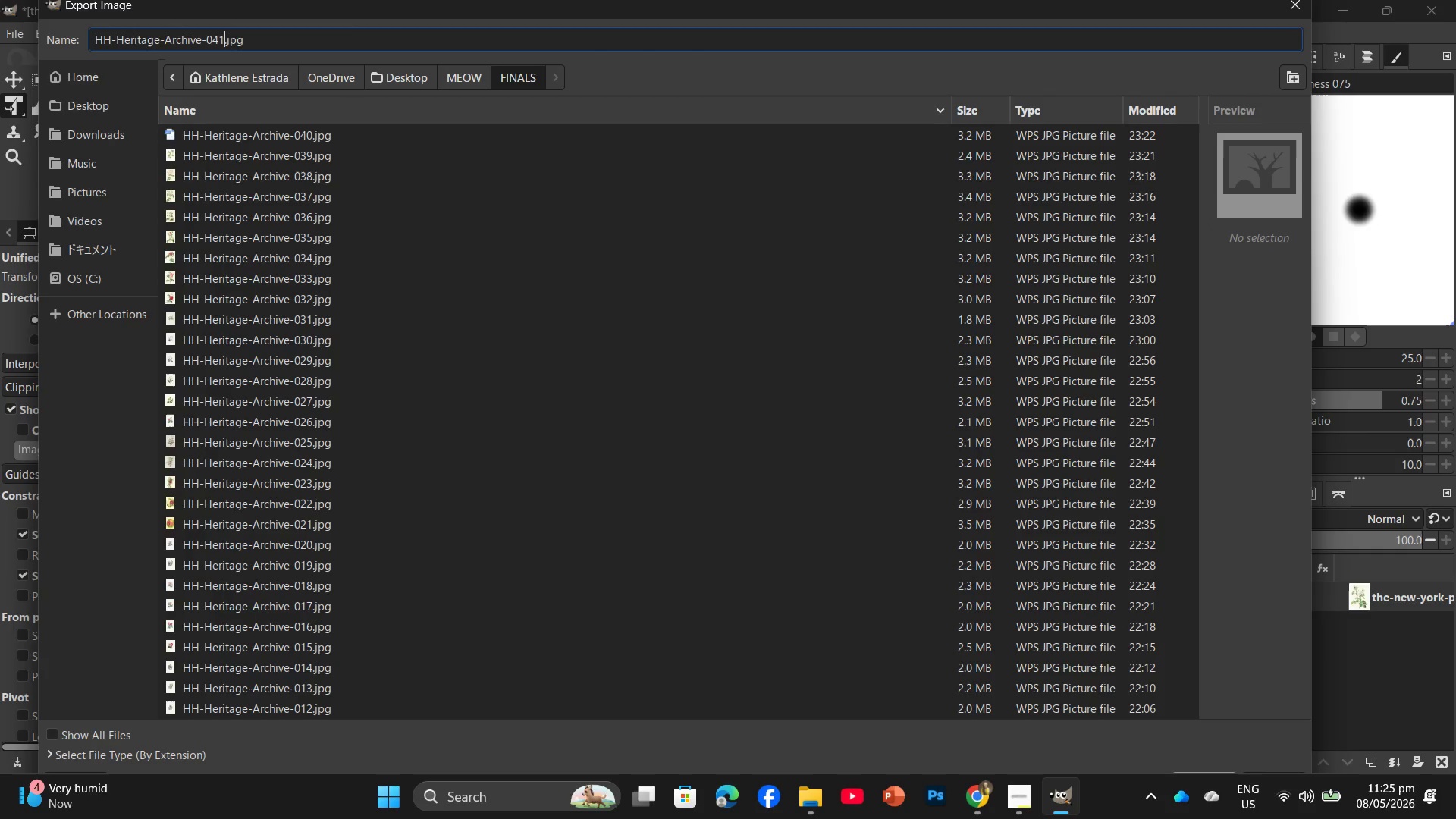 
key(Enter)
 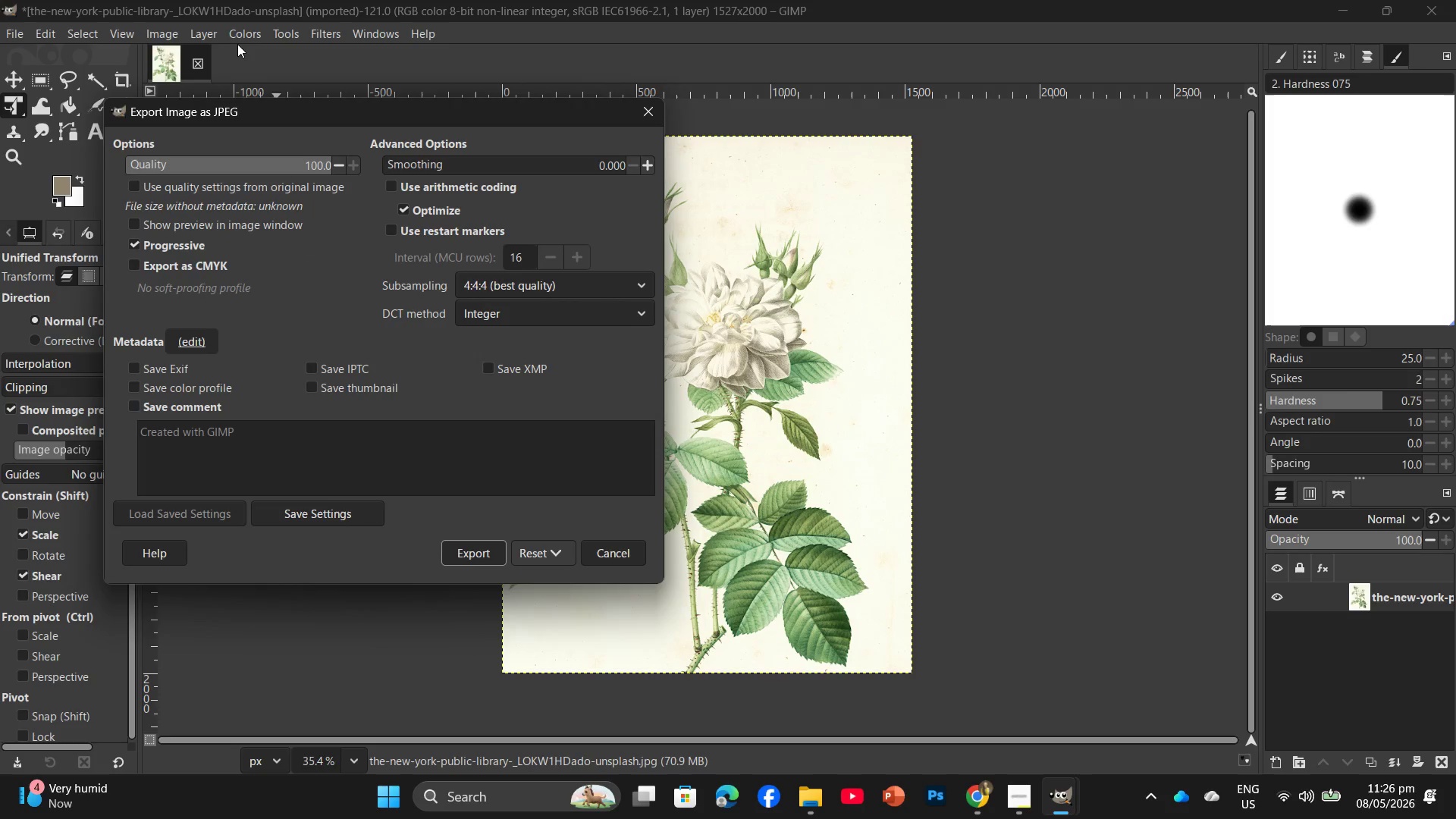 
wait(7.88)
 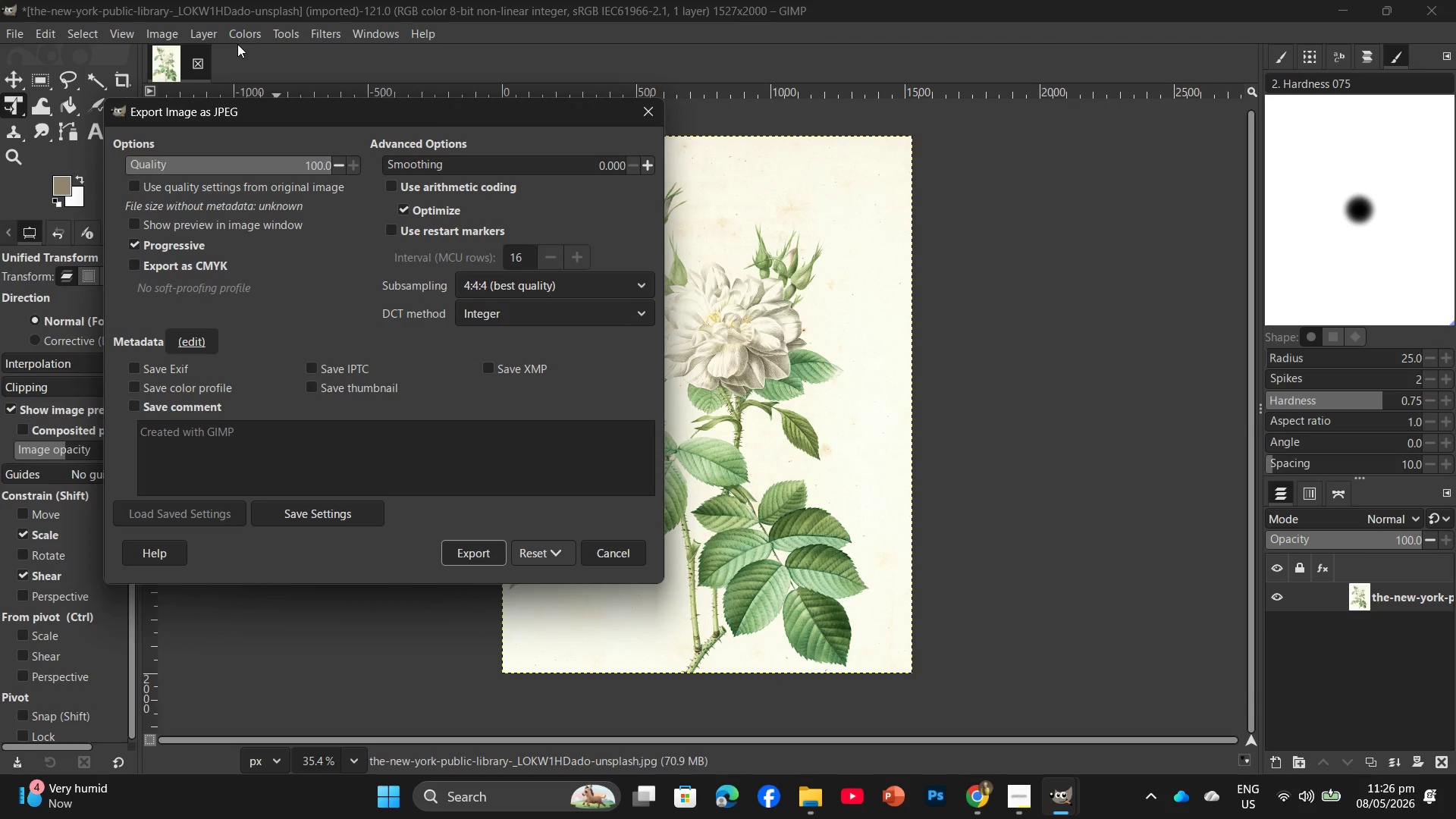 
left_click([476, 564])
 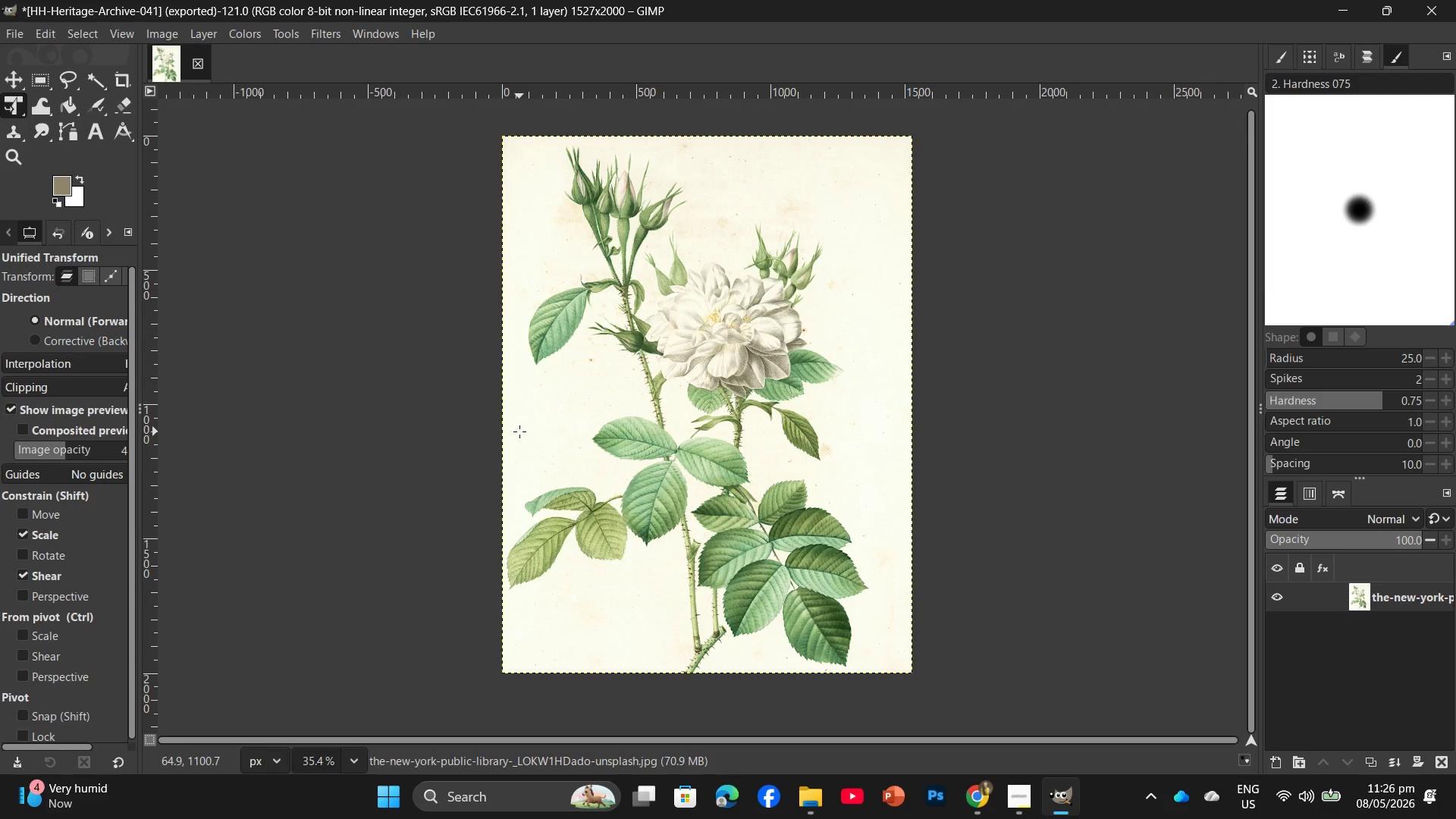 
wait(20.58)
 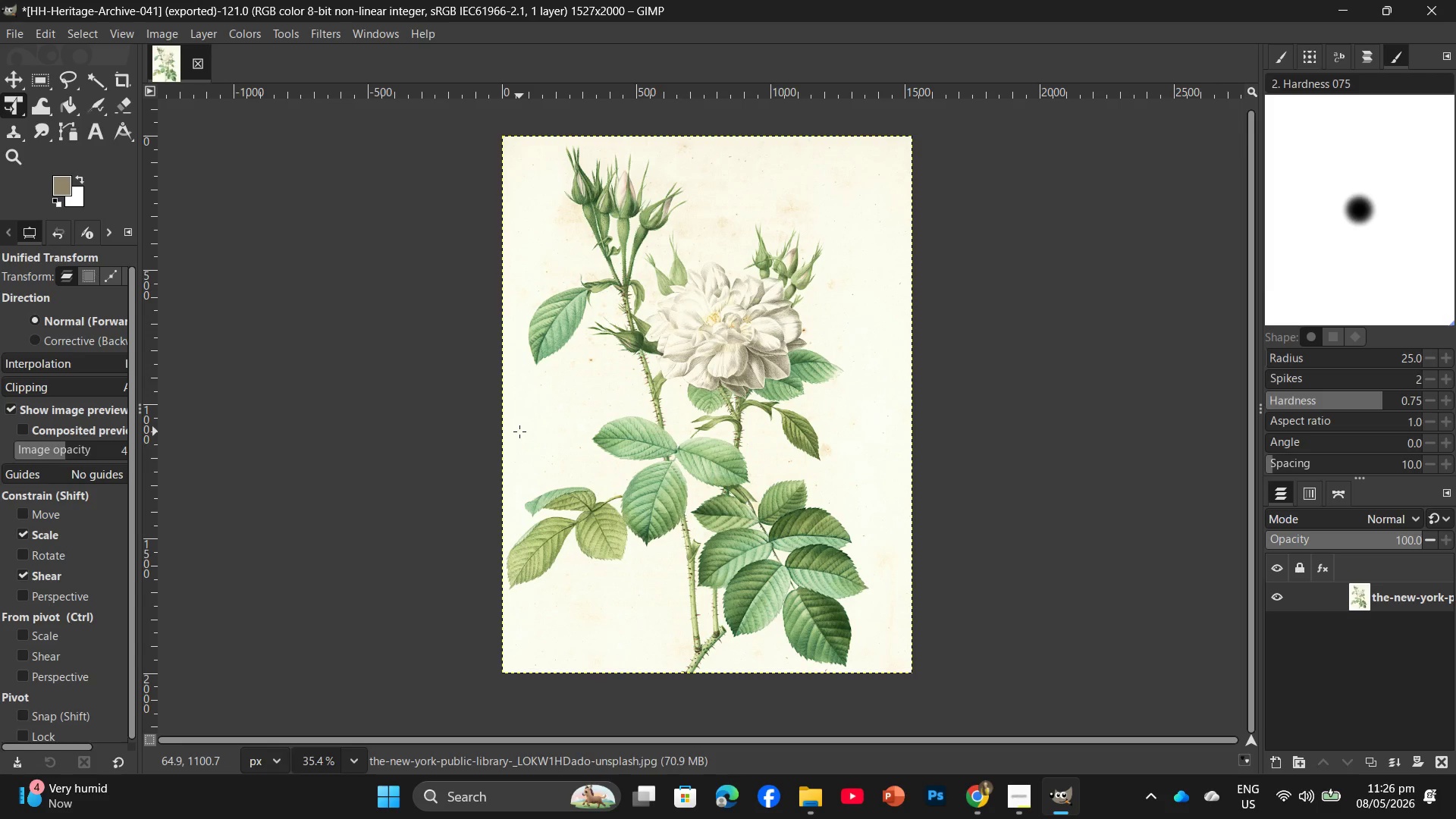 
mouse_move([977, 794])
 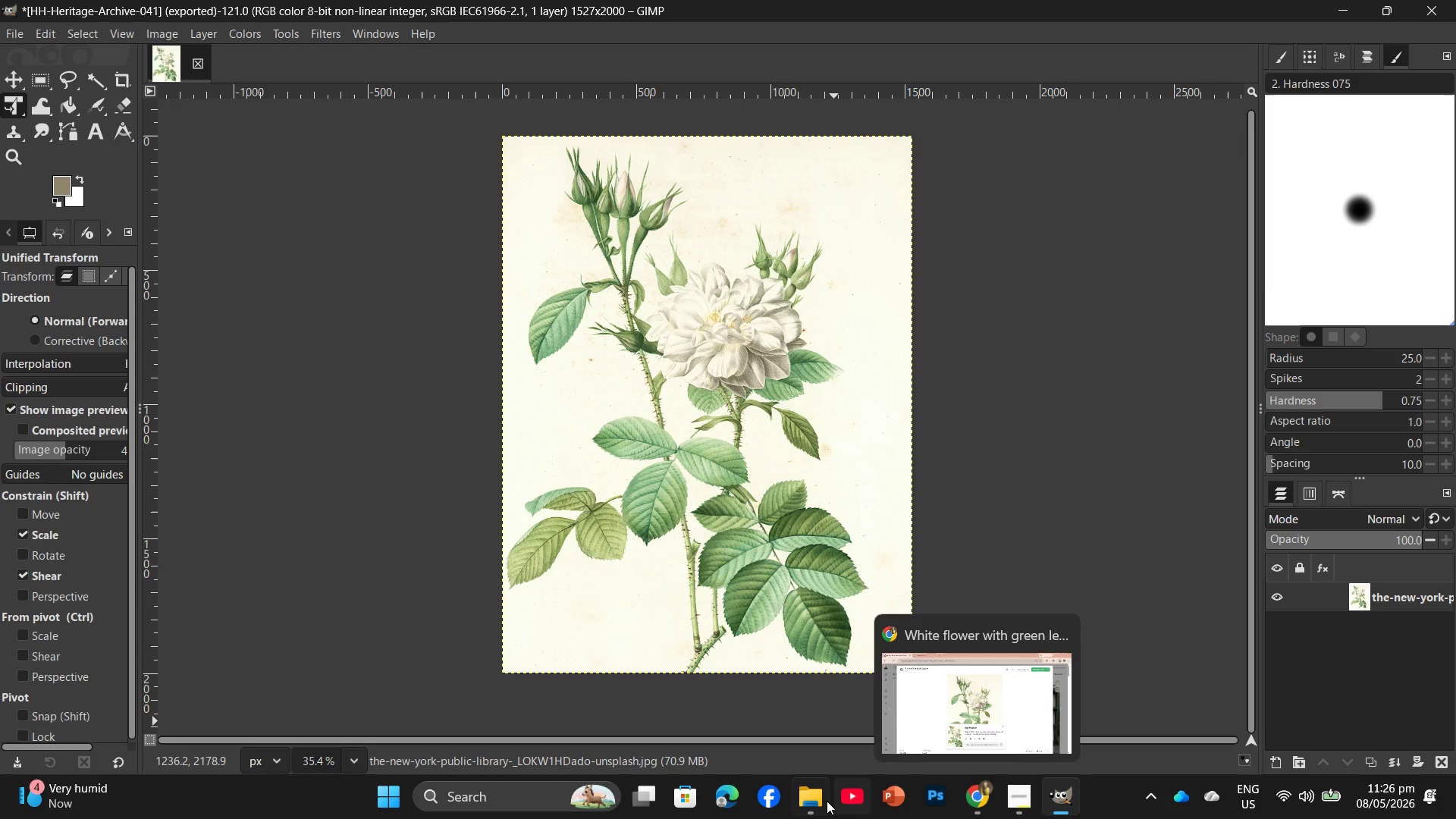 
left_click([827, 801])
 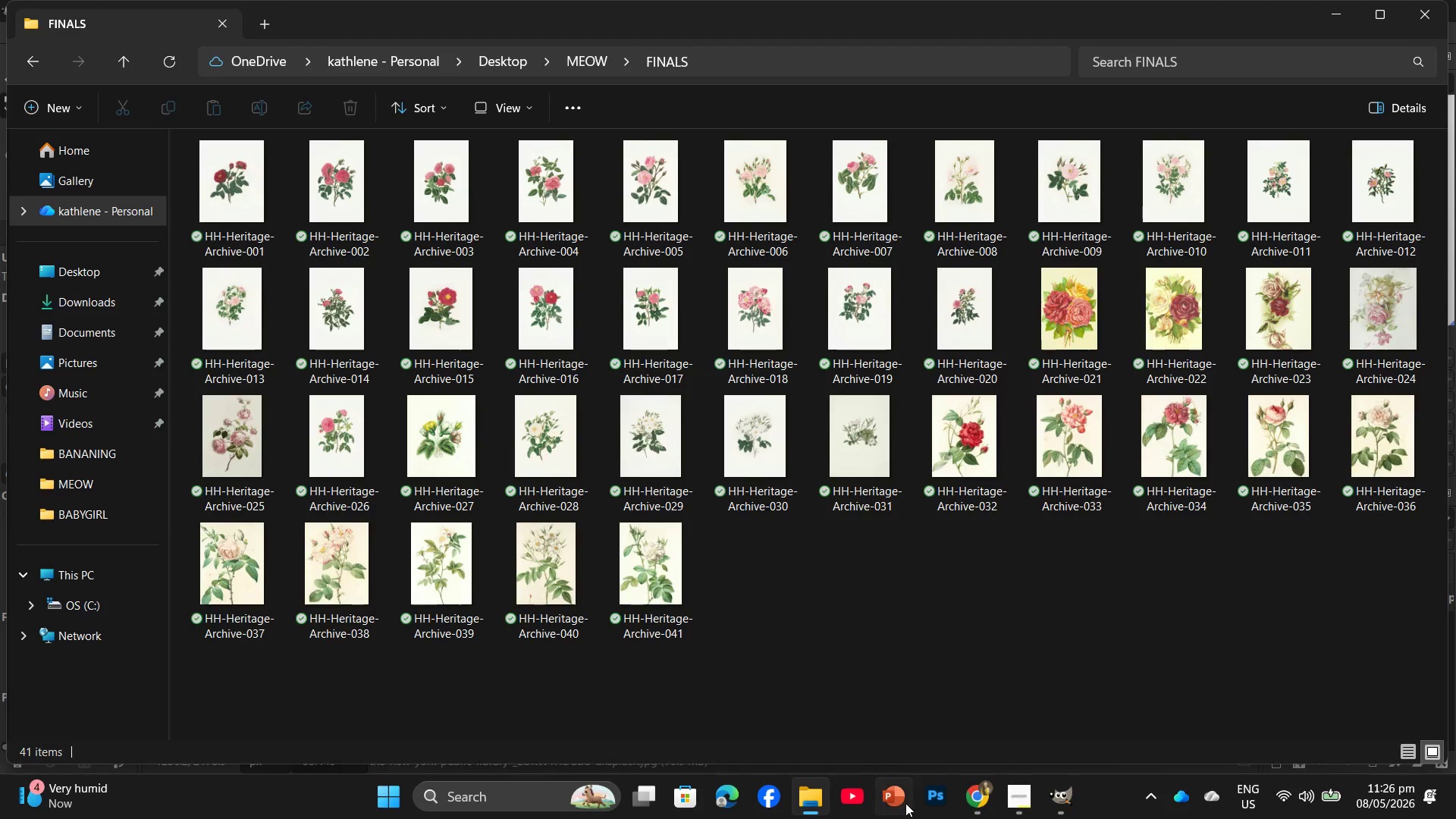 
left_click([1015, 805])